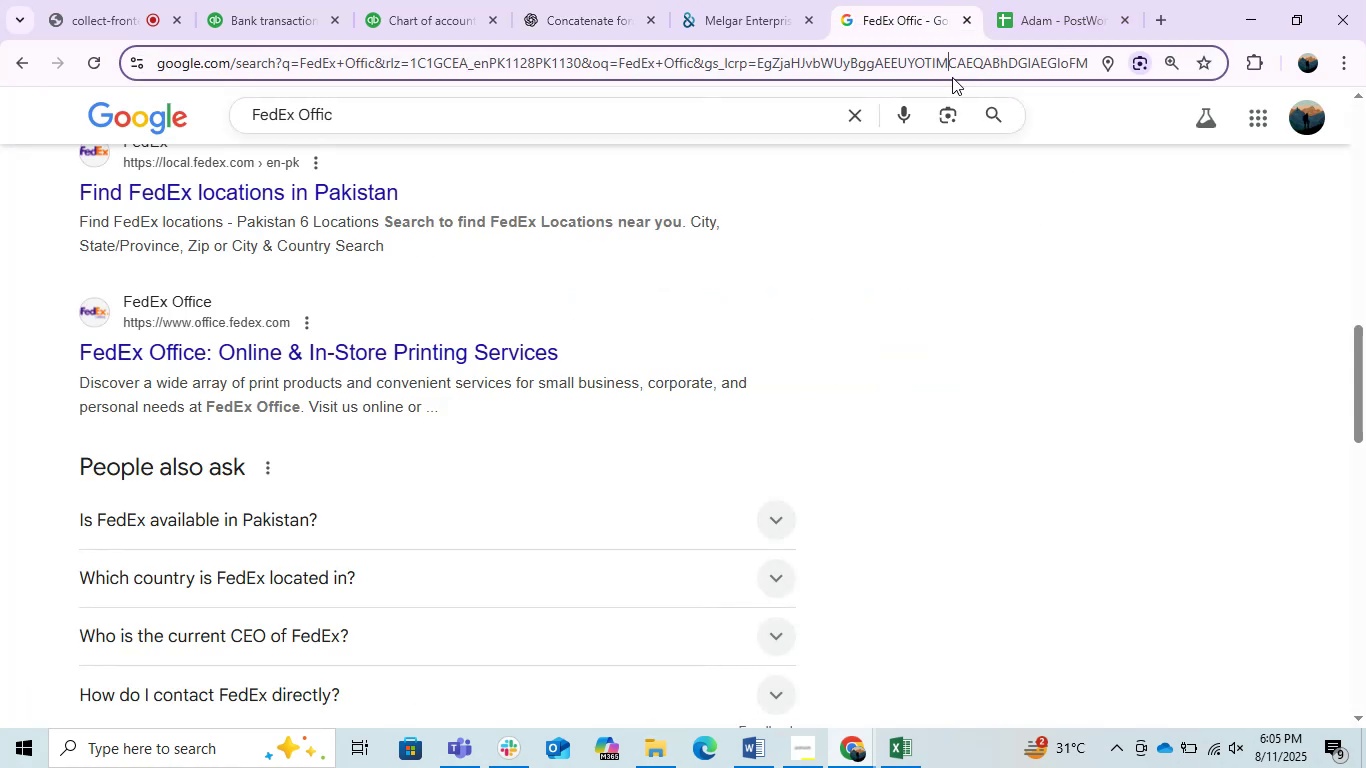 
key(Control+ControlLeft)
 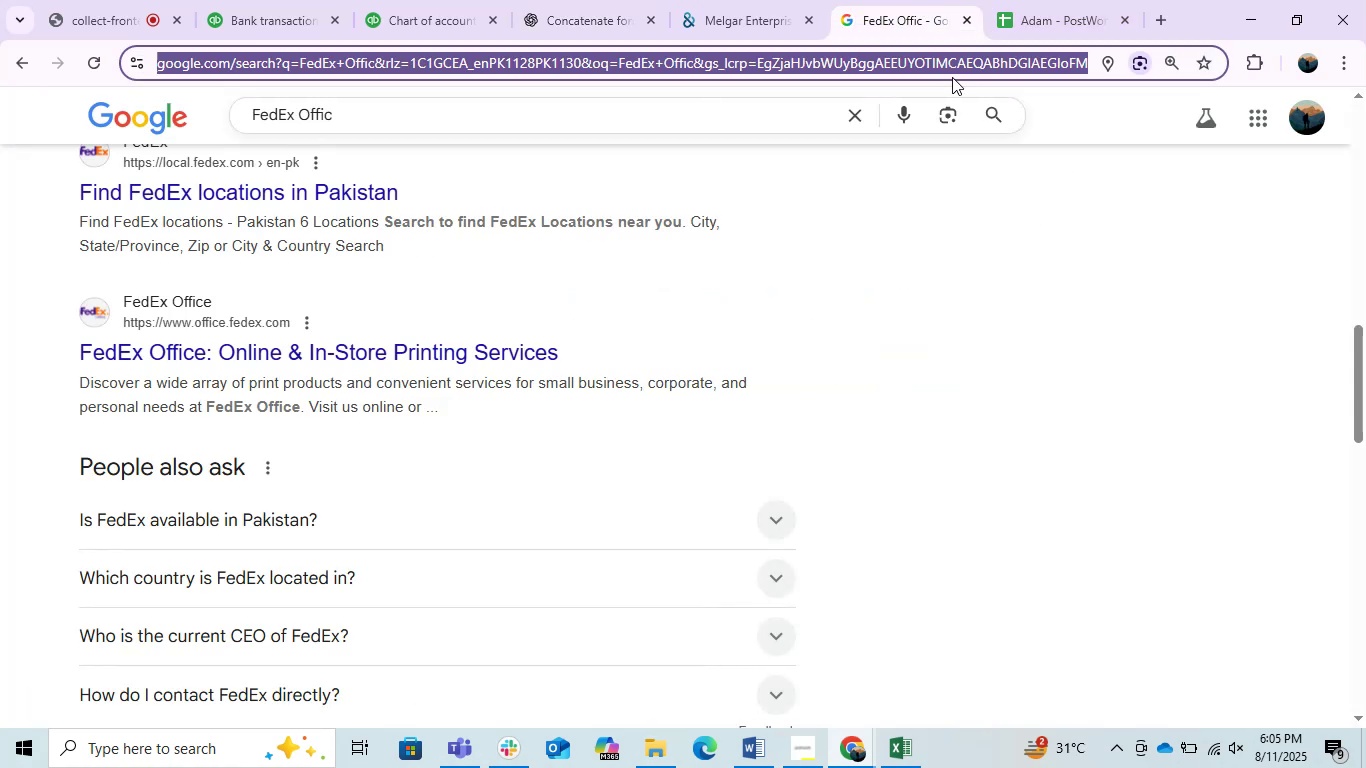 
key(Control+V)
 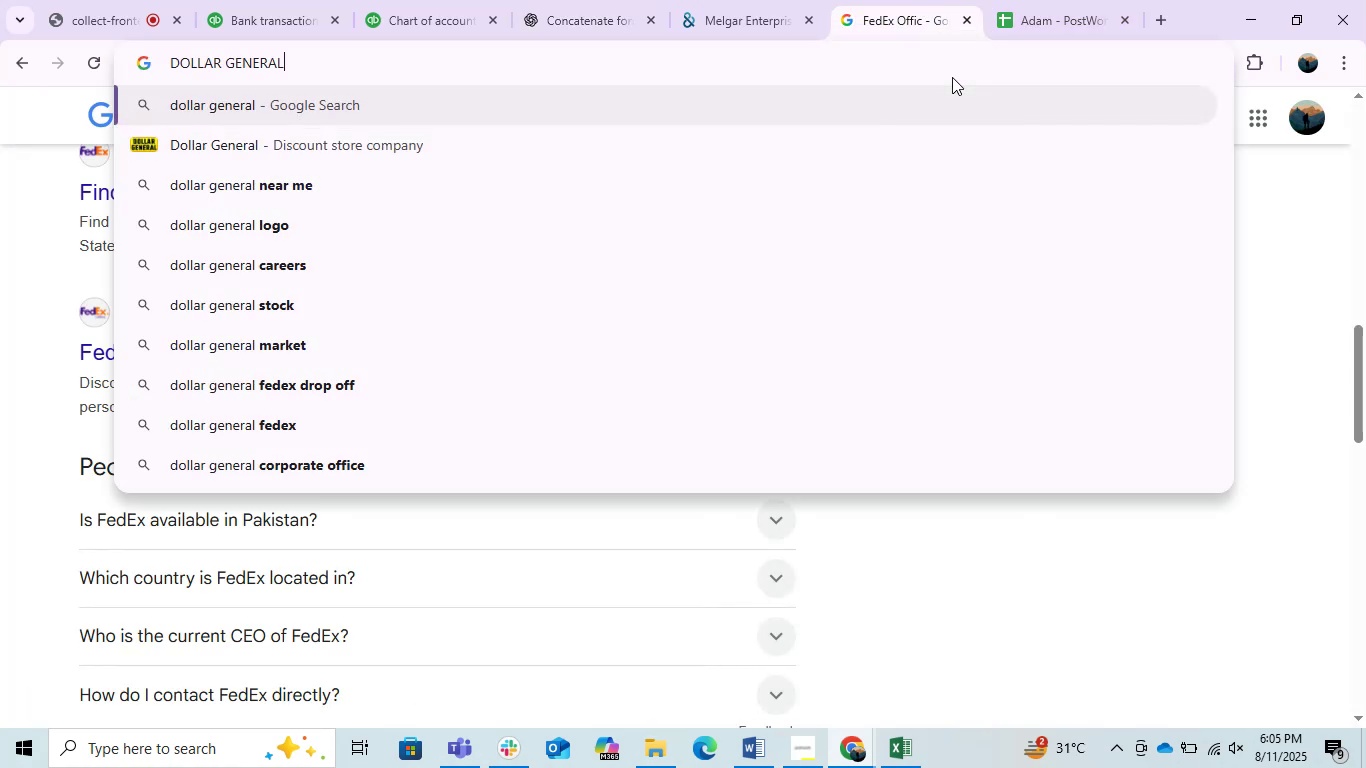 
key(Enter)
 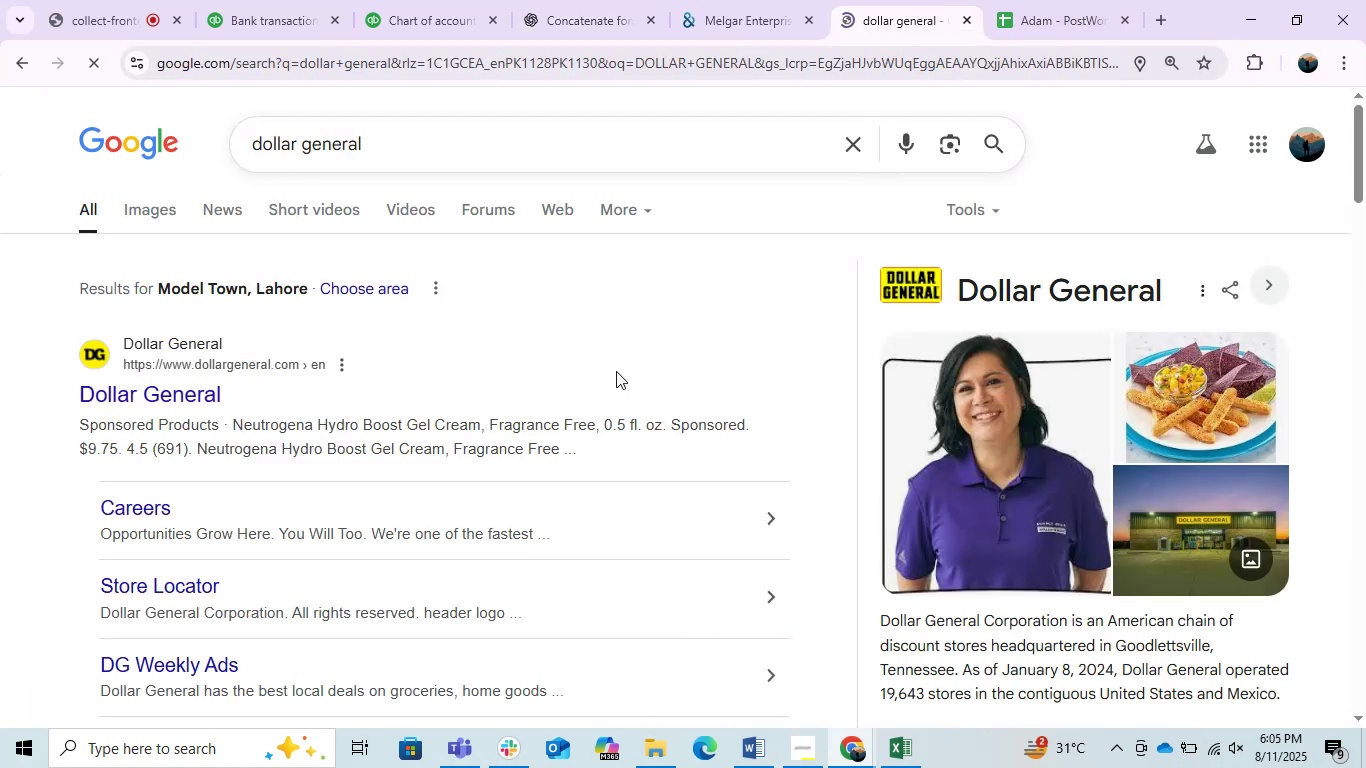 
scroll: coordinate [336, 534], scroll_direction: down, amount: 1.0
 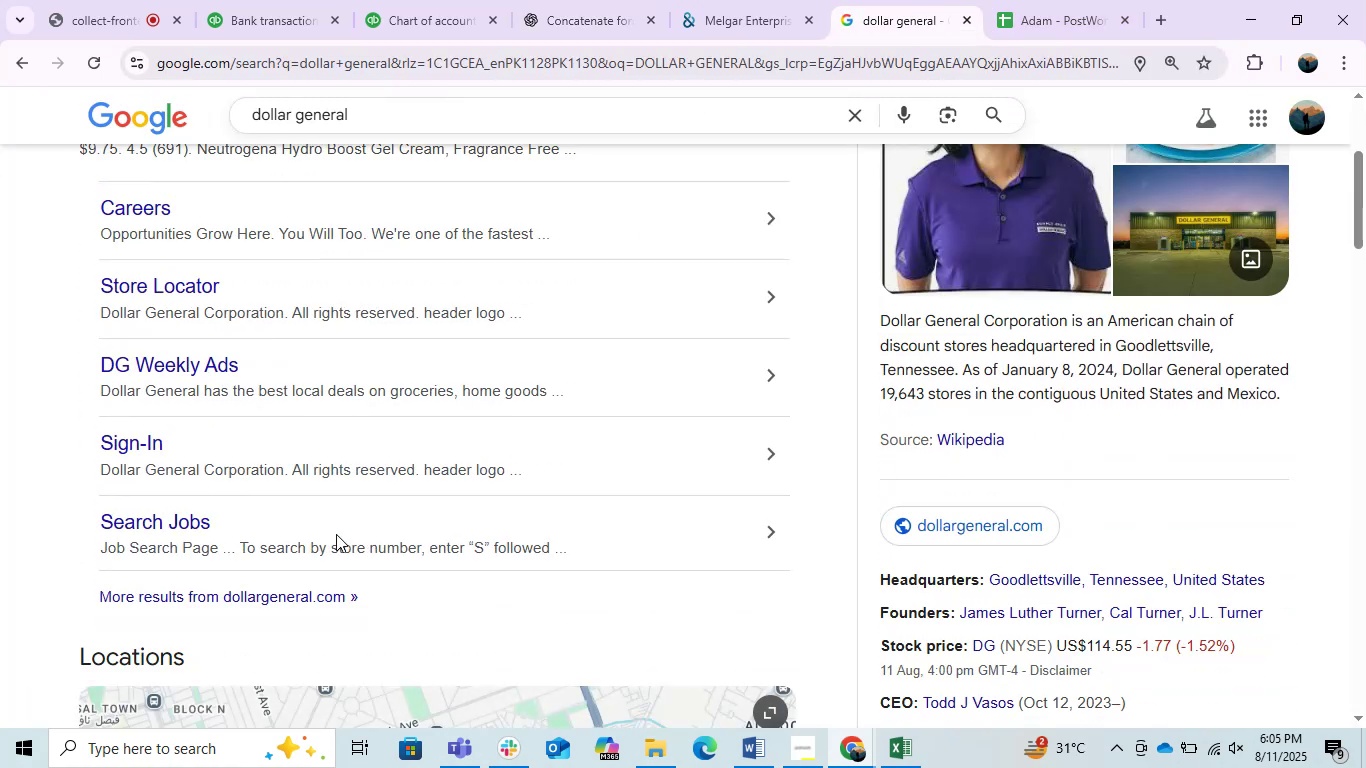 
left_click([300, 0])
 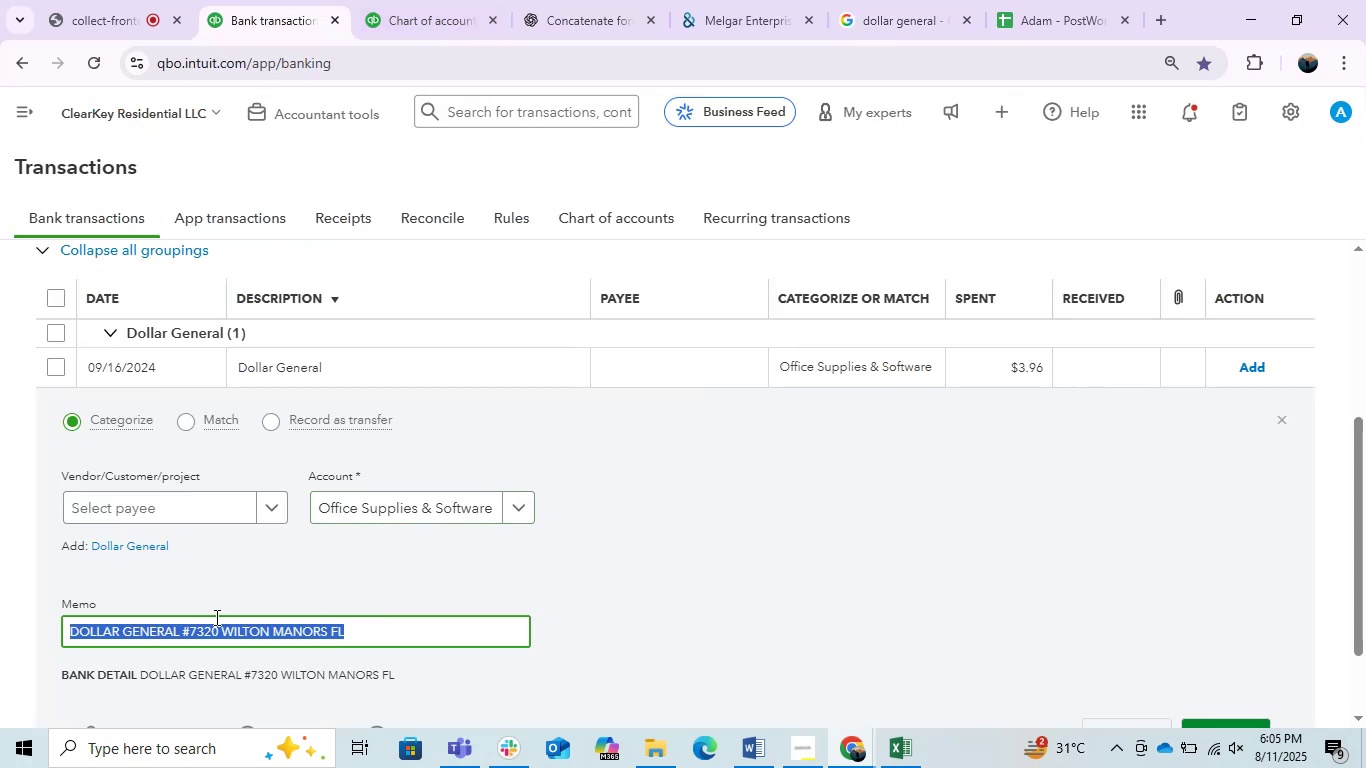 
left_click([177, 636])
 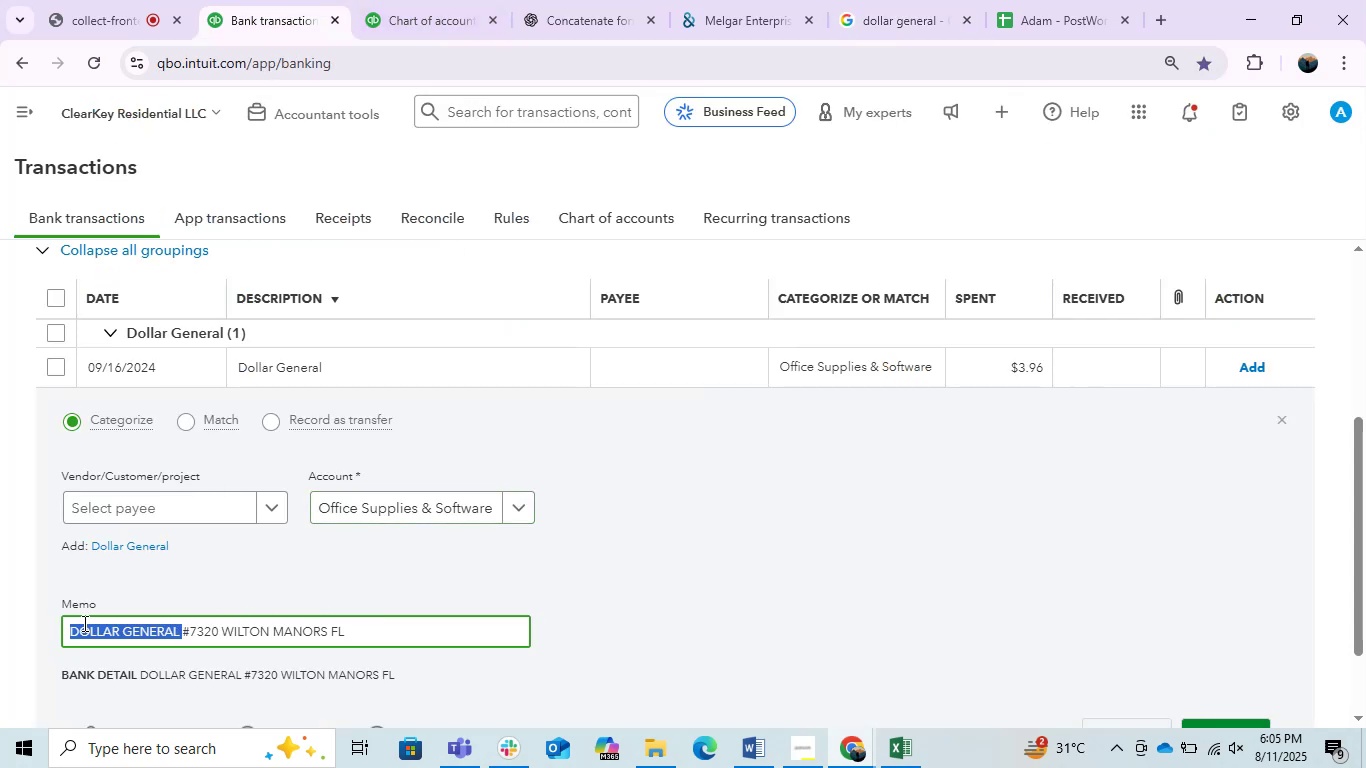 
key(Control+C)
 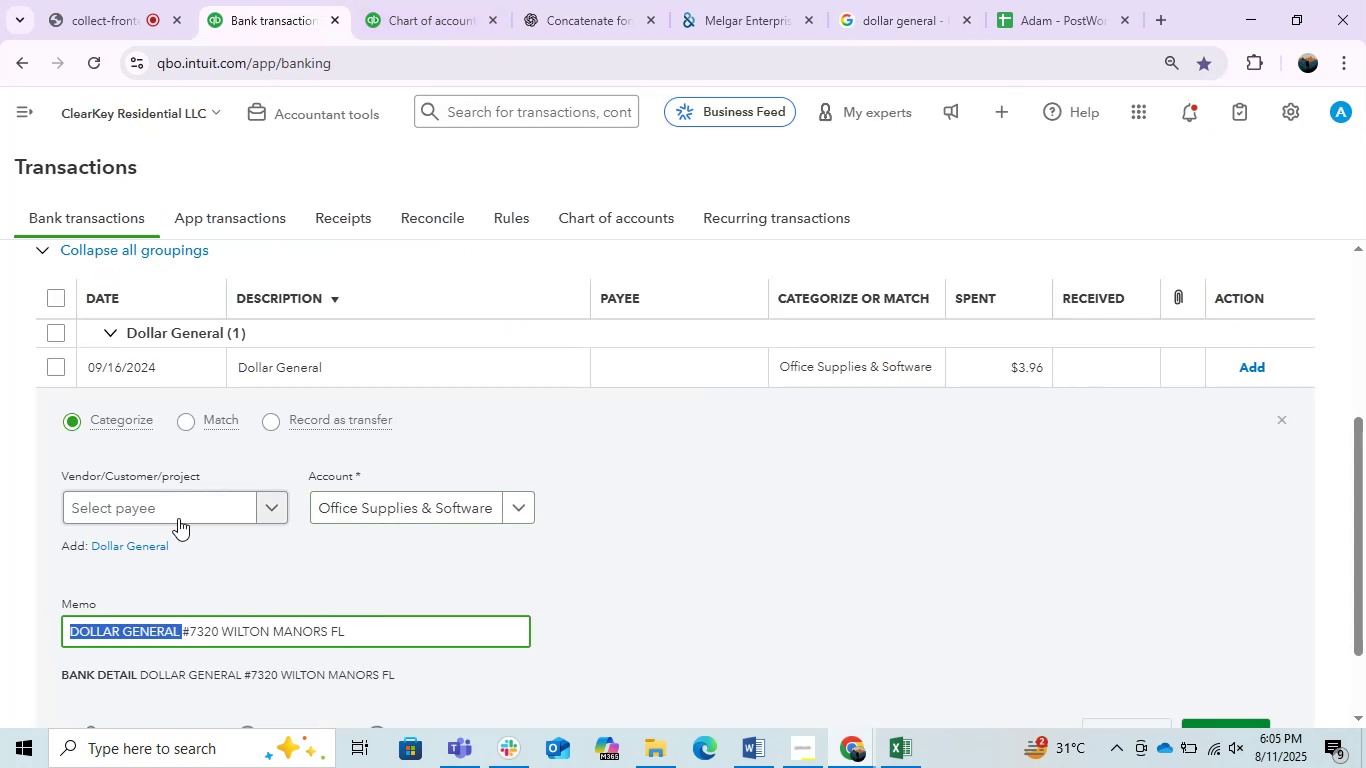 
left_click([178, 518])
 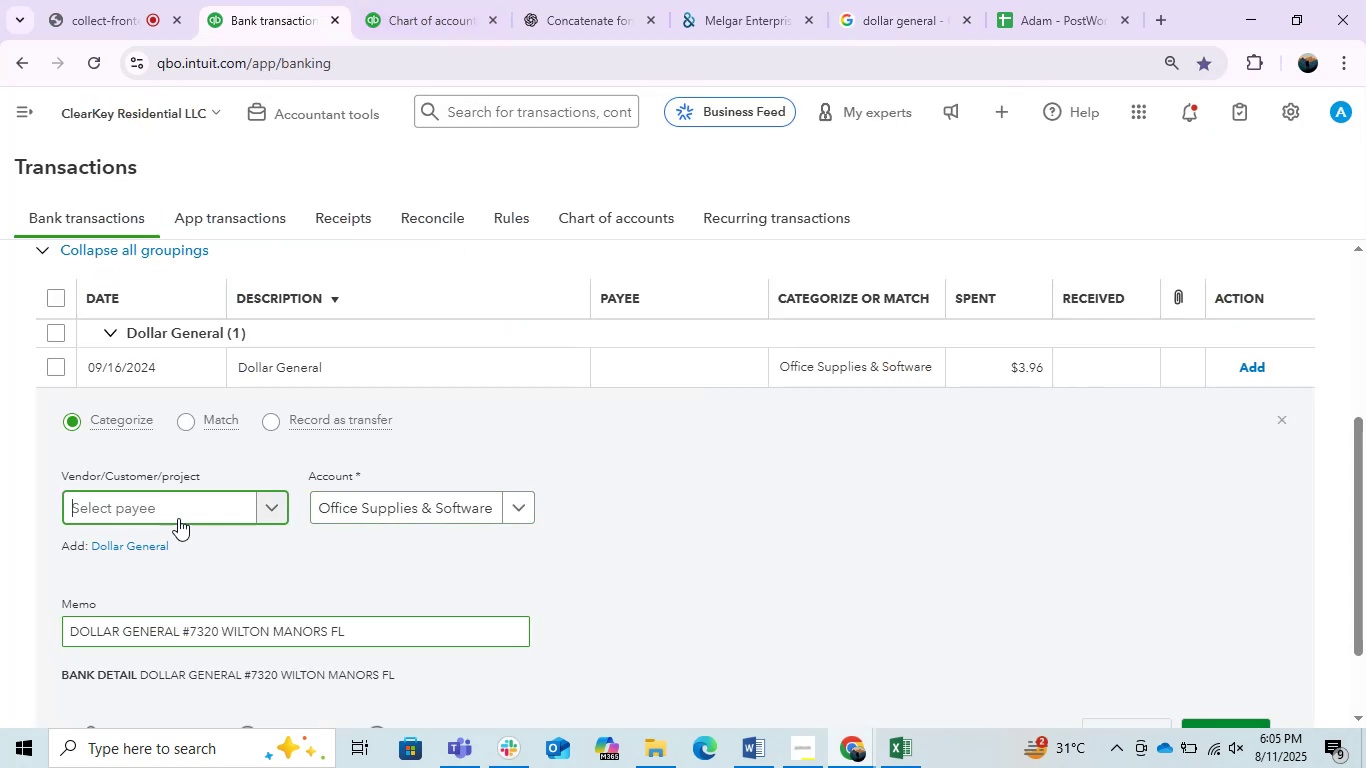 
key(Control+ControlLeft)
 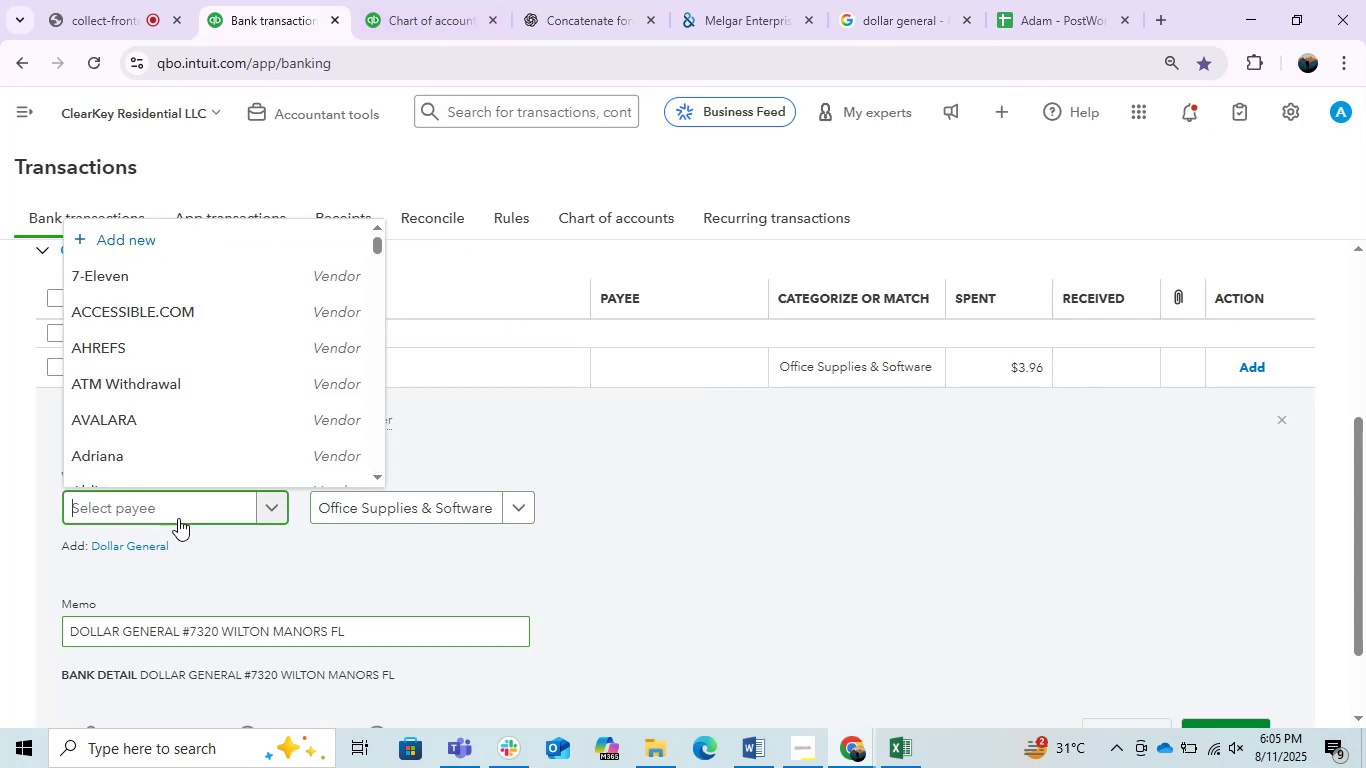 
key(Control+V)
 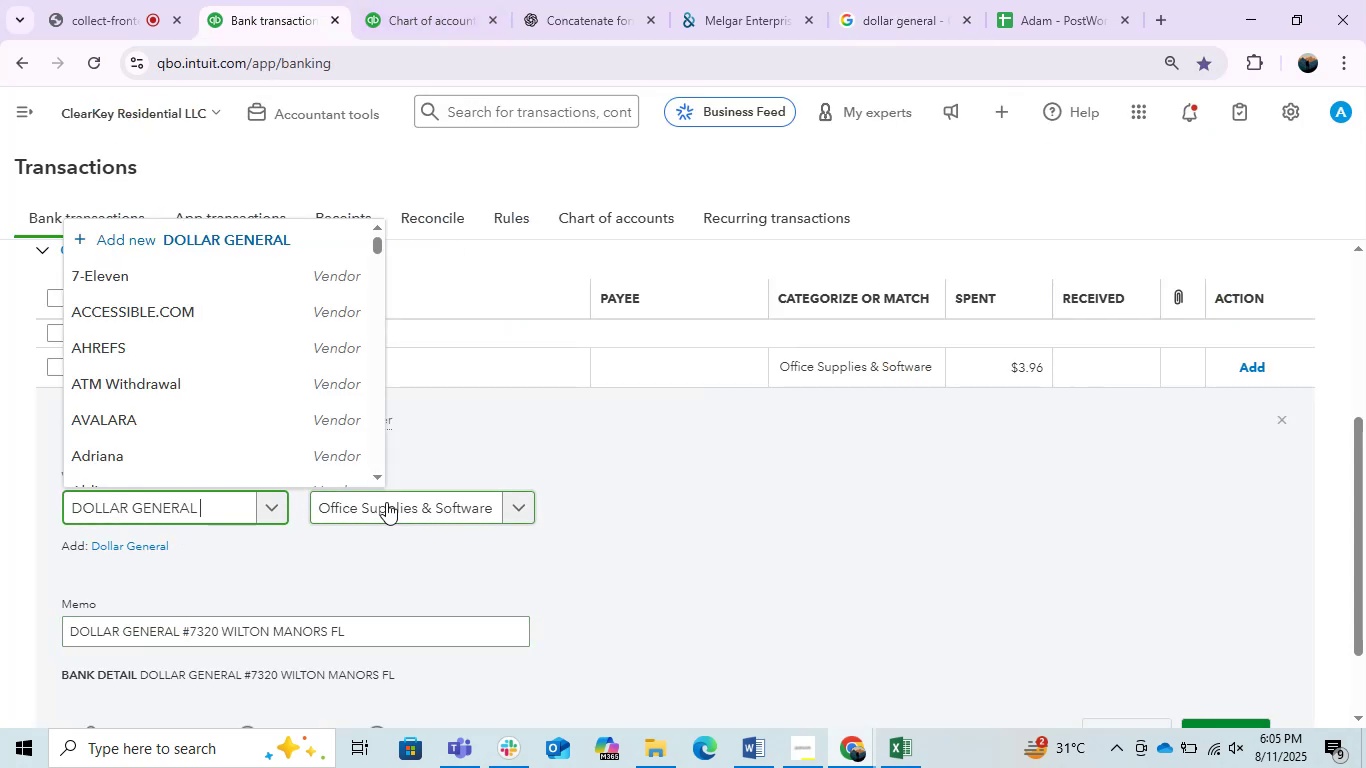 
left_click([386, 502])
 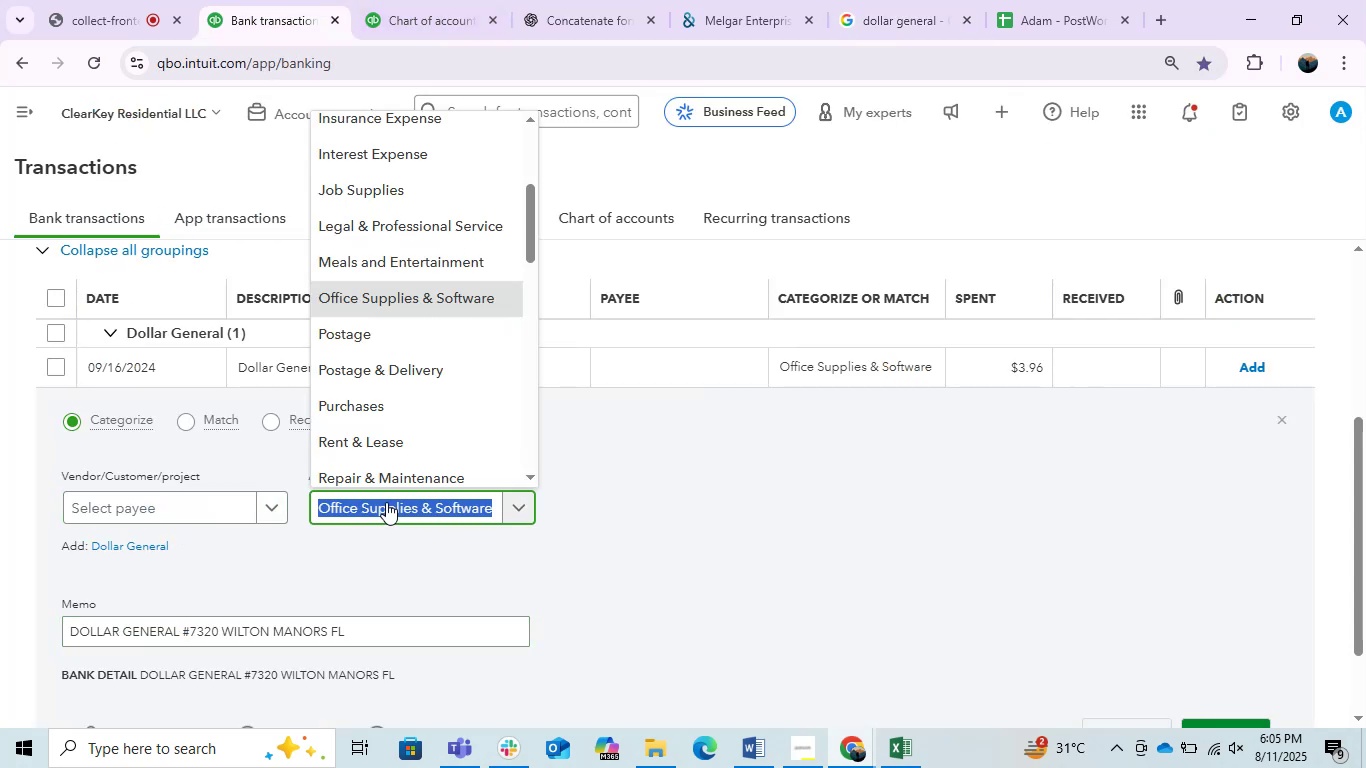 
type(meal)
 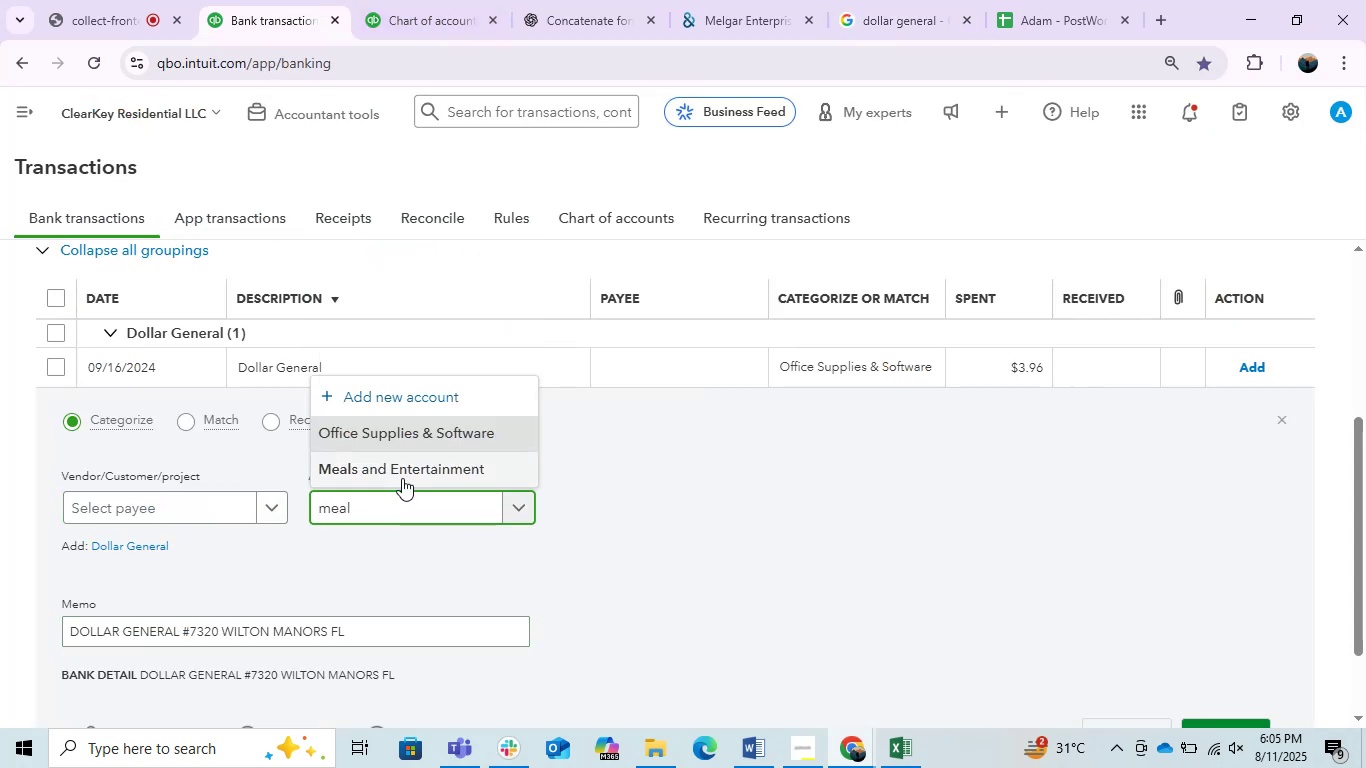 
left_click([402, 478])
 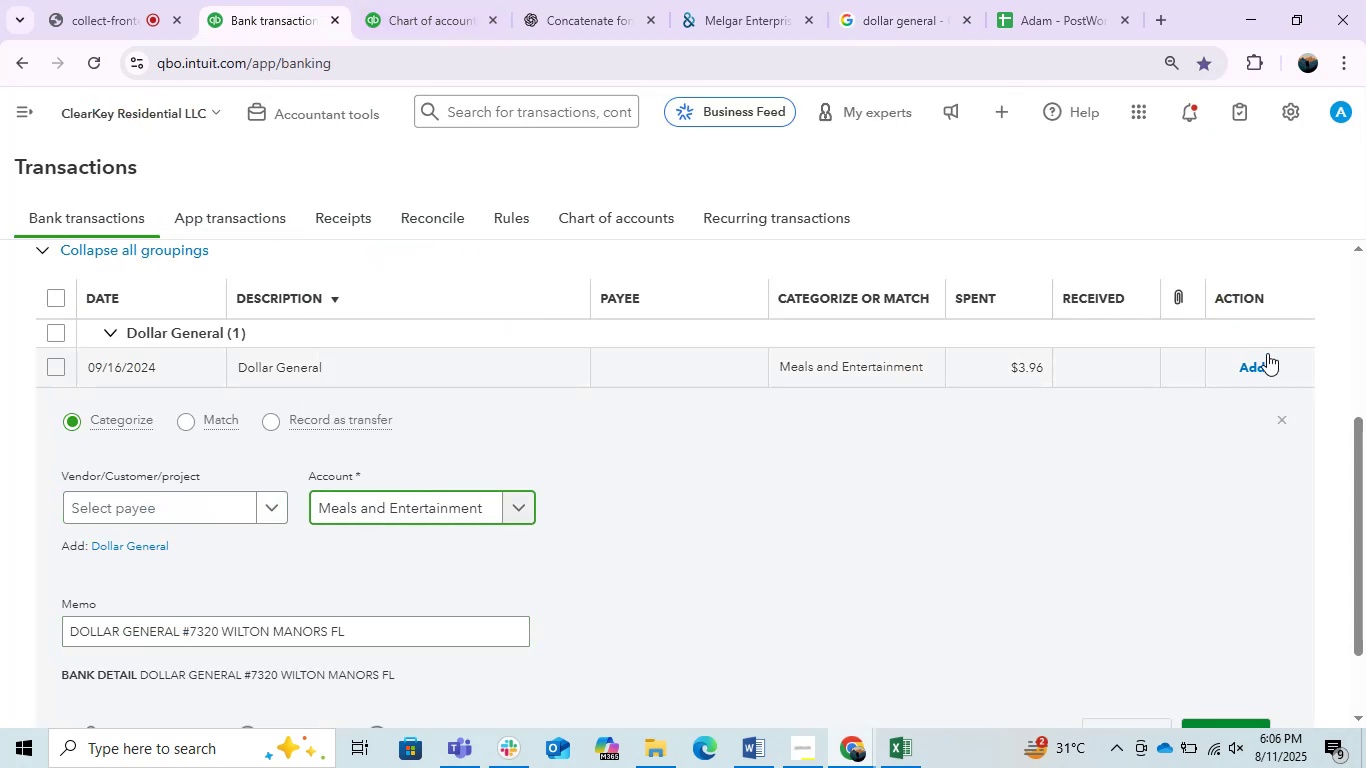 
left_click([1262, 363])
 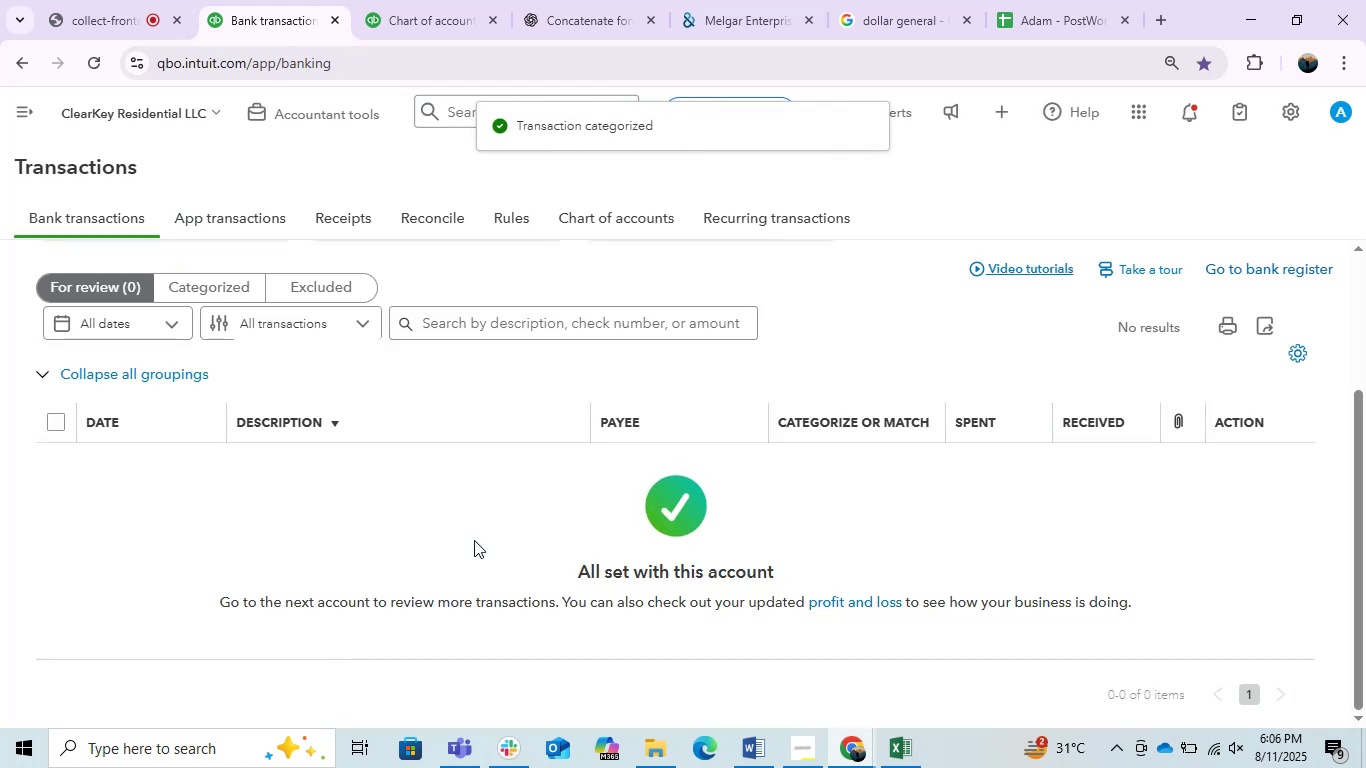 
scroll: coordinate [494, 615], scroll_direction: up, amount: 3.0
 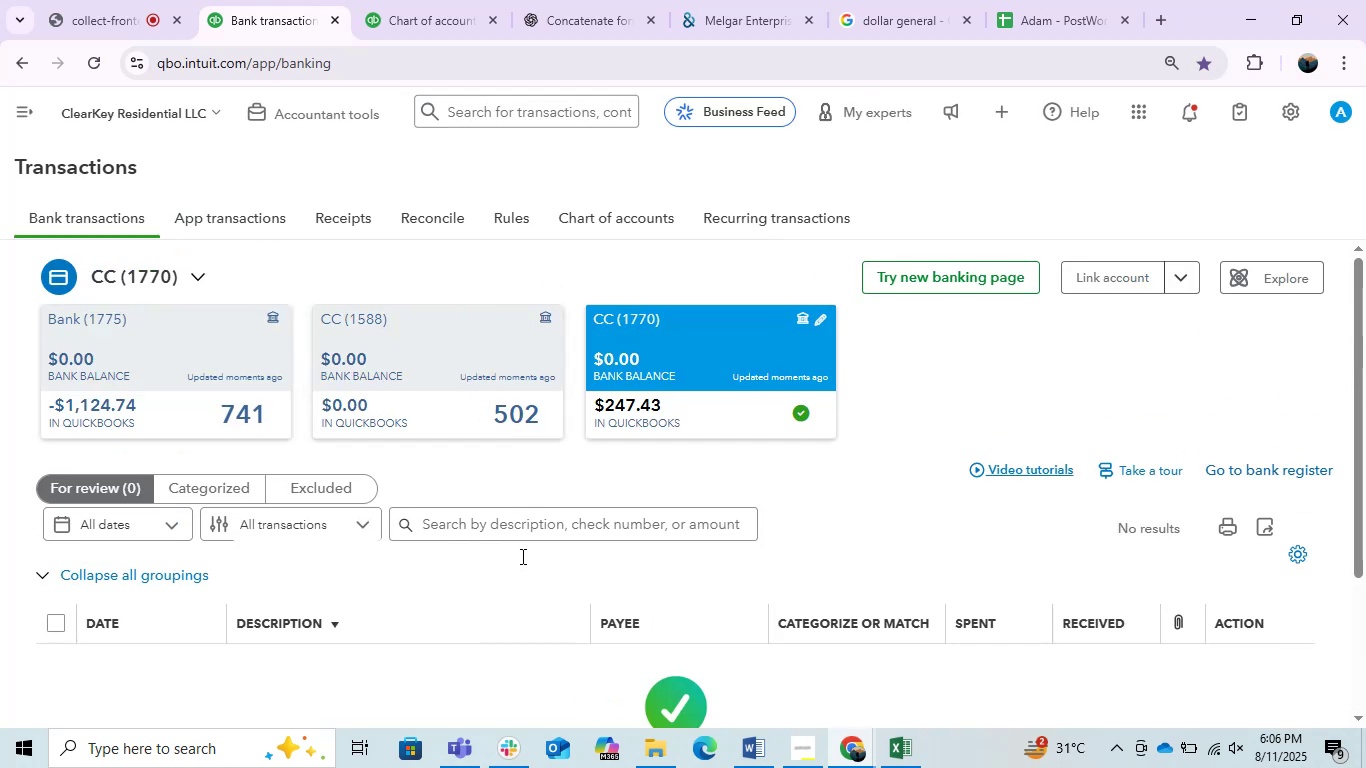 
left_click([888, 732])
 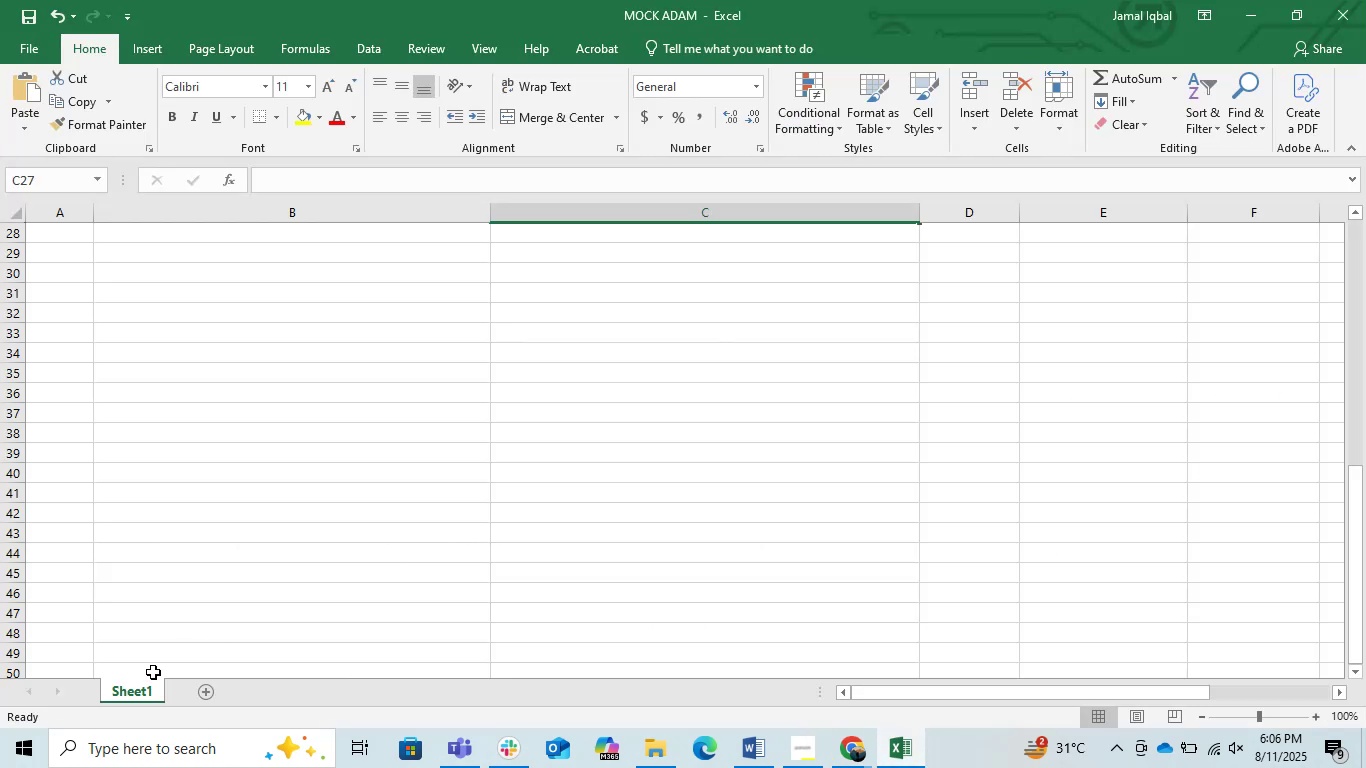 
scroll: coordinate [561, 550], scroll_direction: up, amount: 4.0
 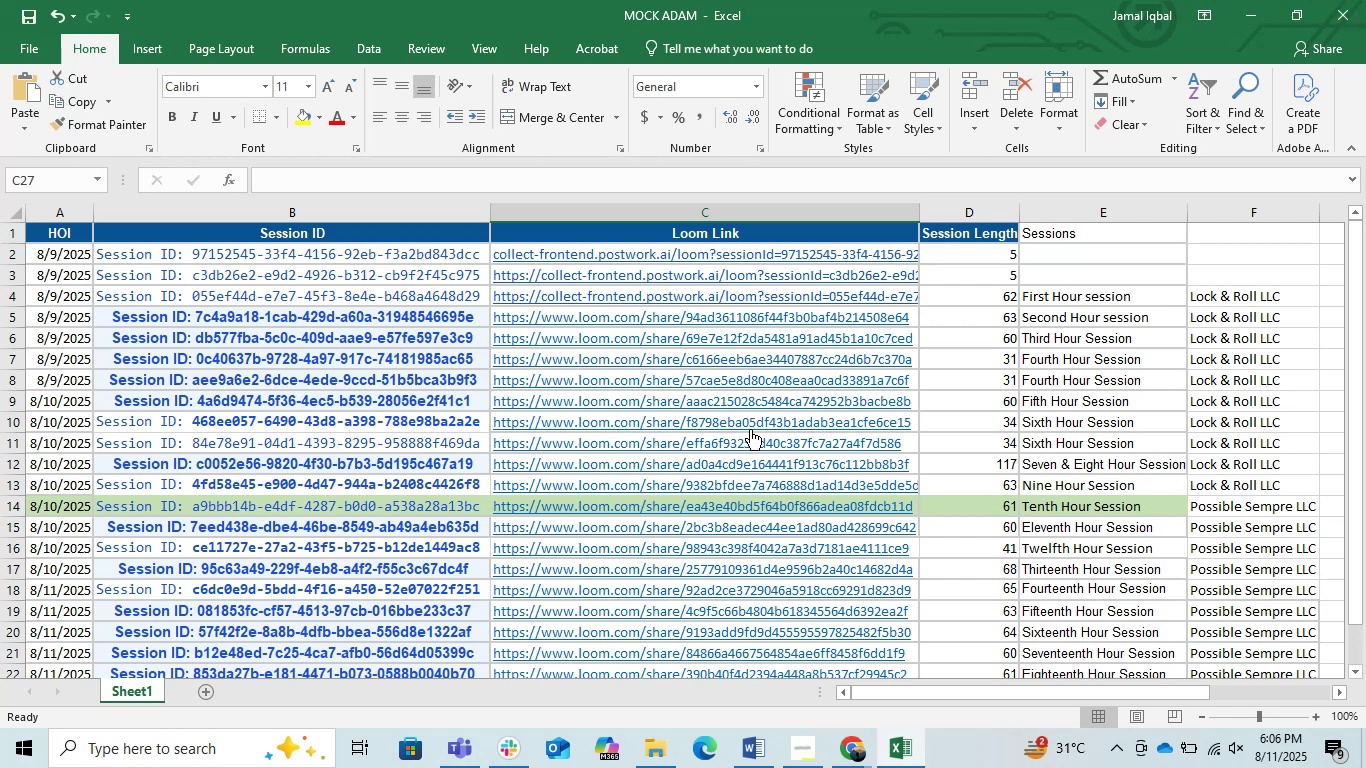 
scroll: coordinate [1026, 511], scroll_direction: down, amount: 3.0
 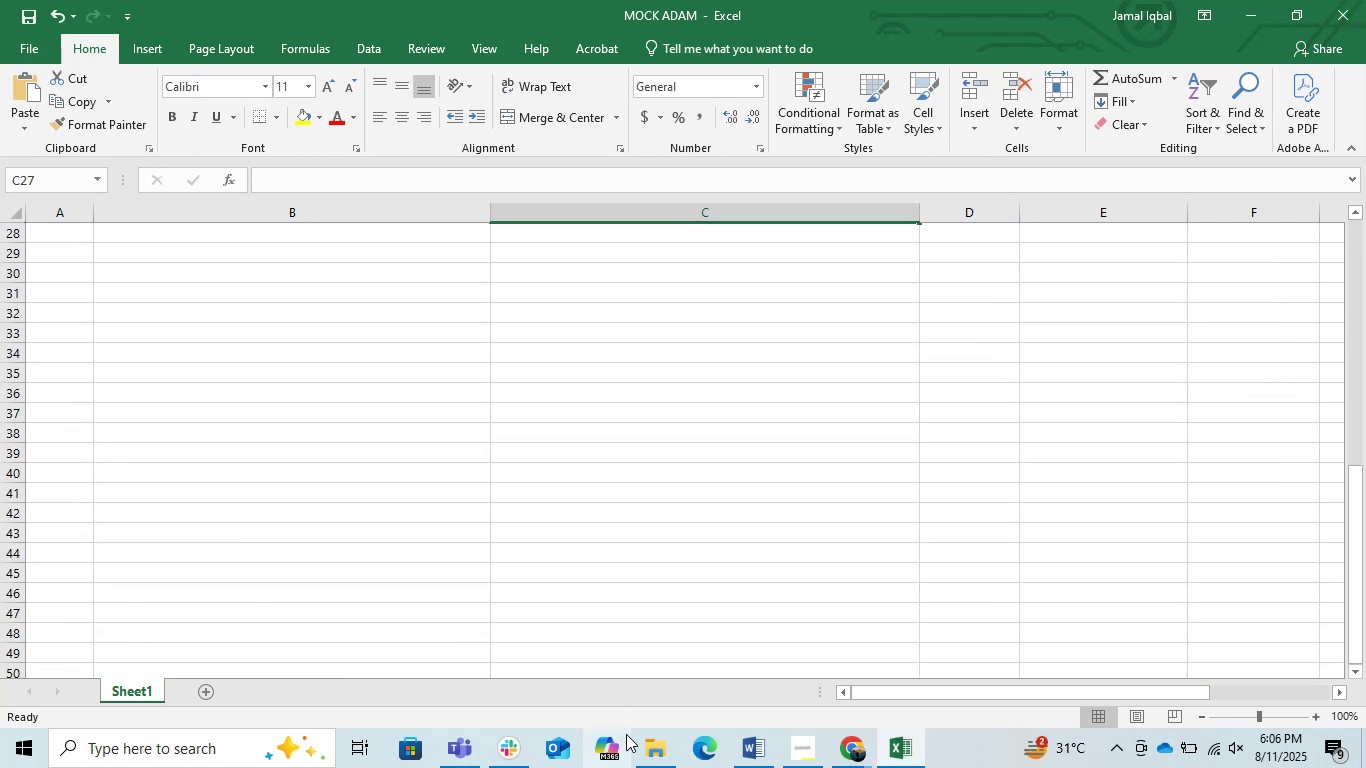 
left_click([646, 753])
 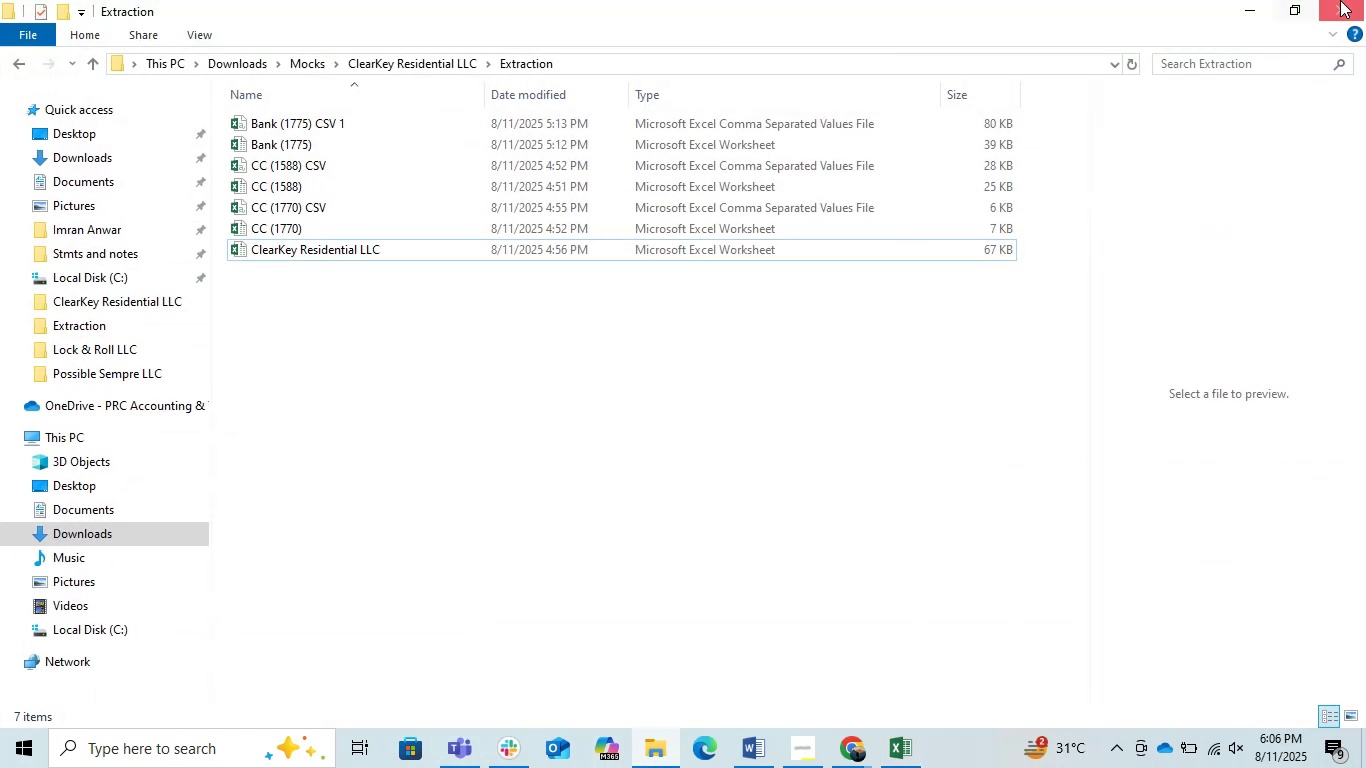 
left_click([1271, 7])
 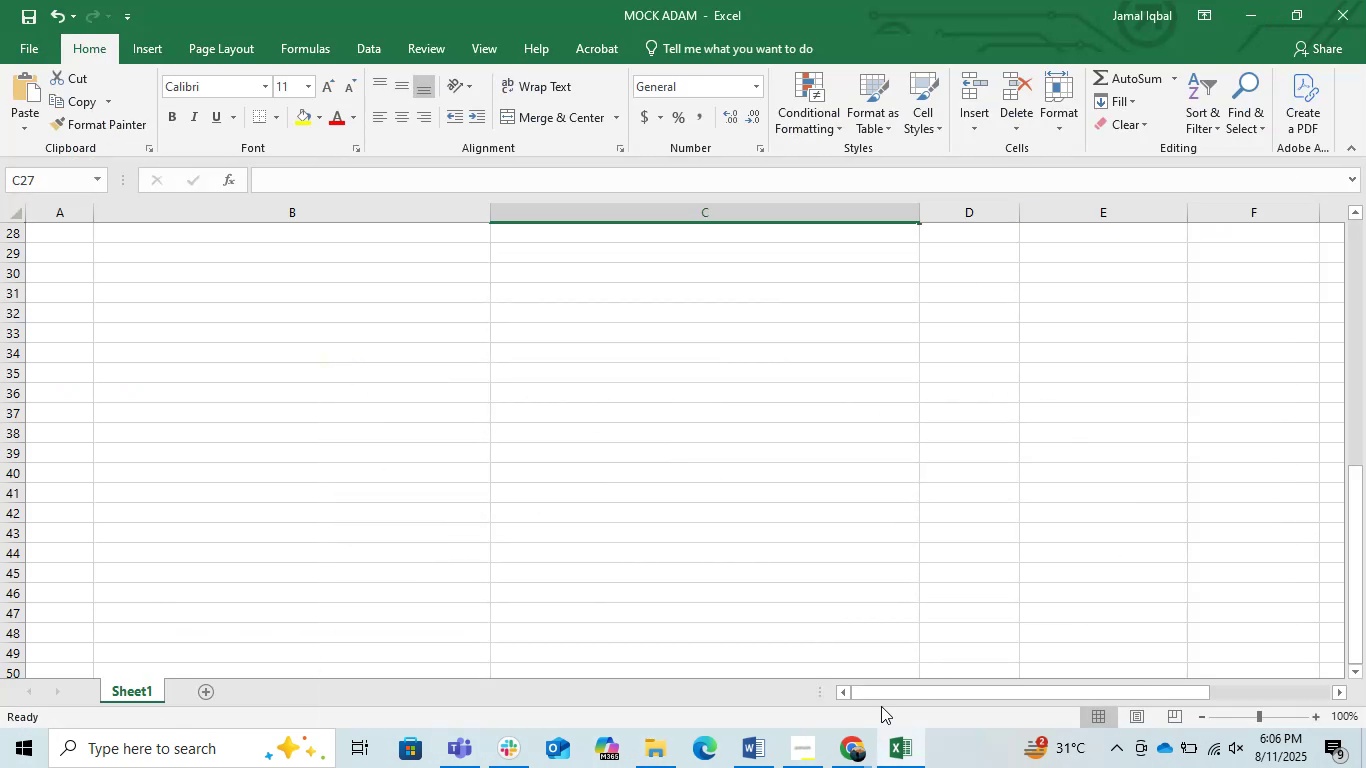 
left_click([867, 750])
 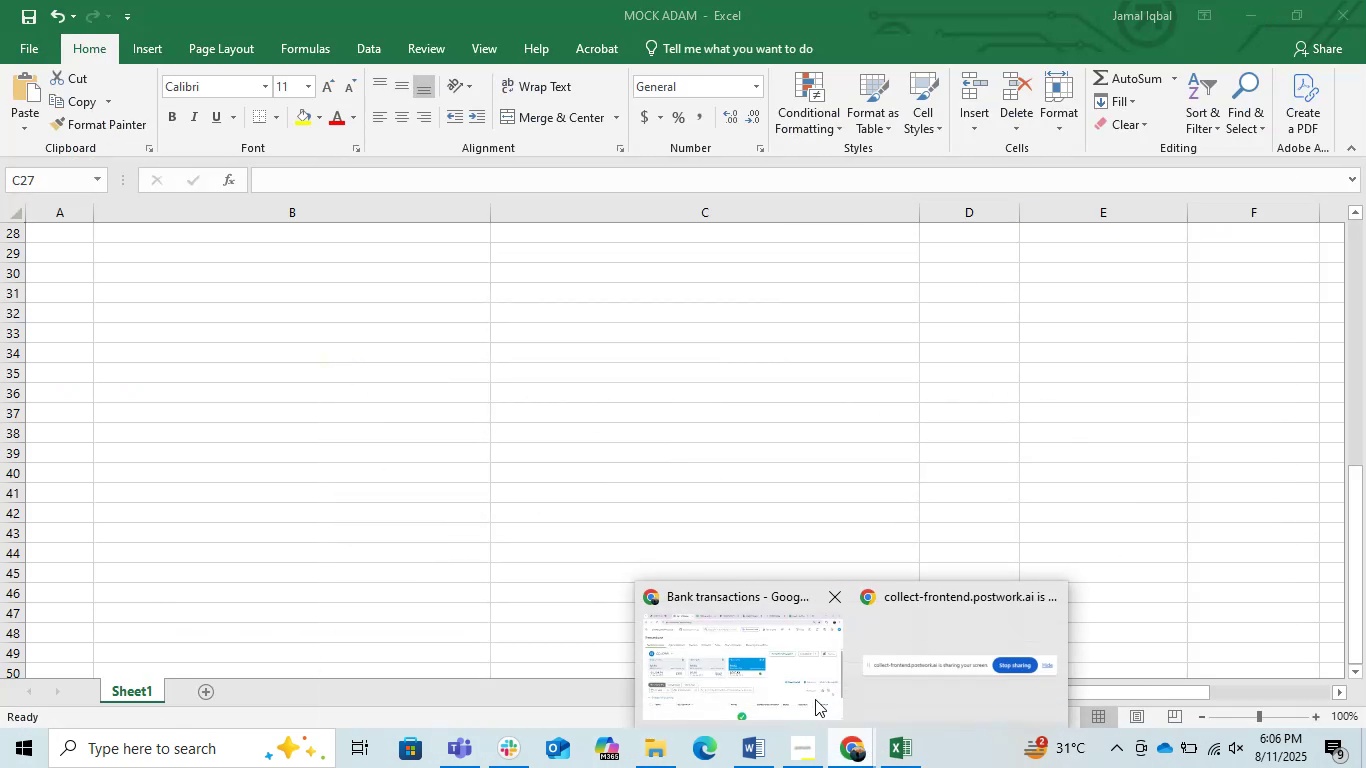 
left_click([762, 686])
 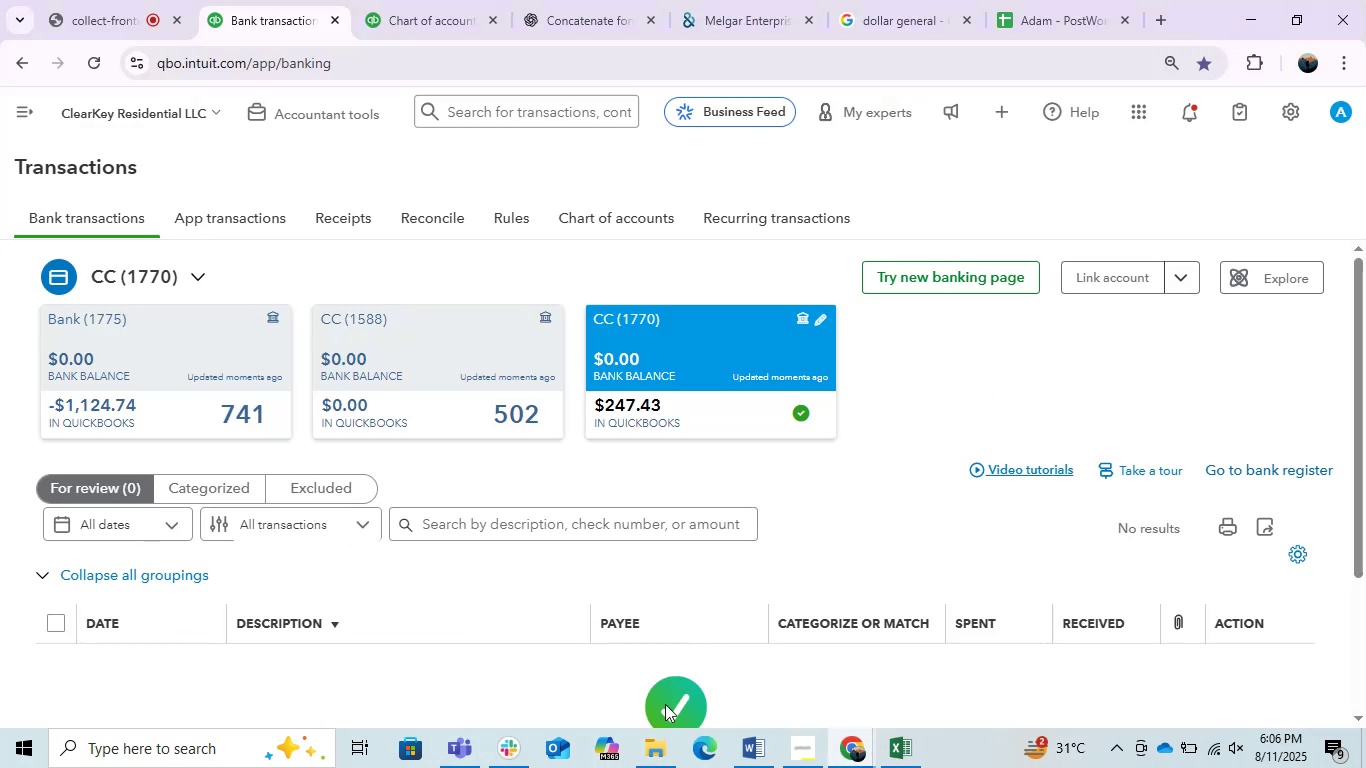 
left_click([664, 743])
 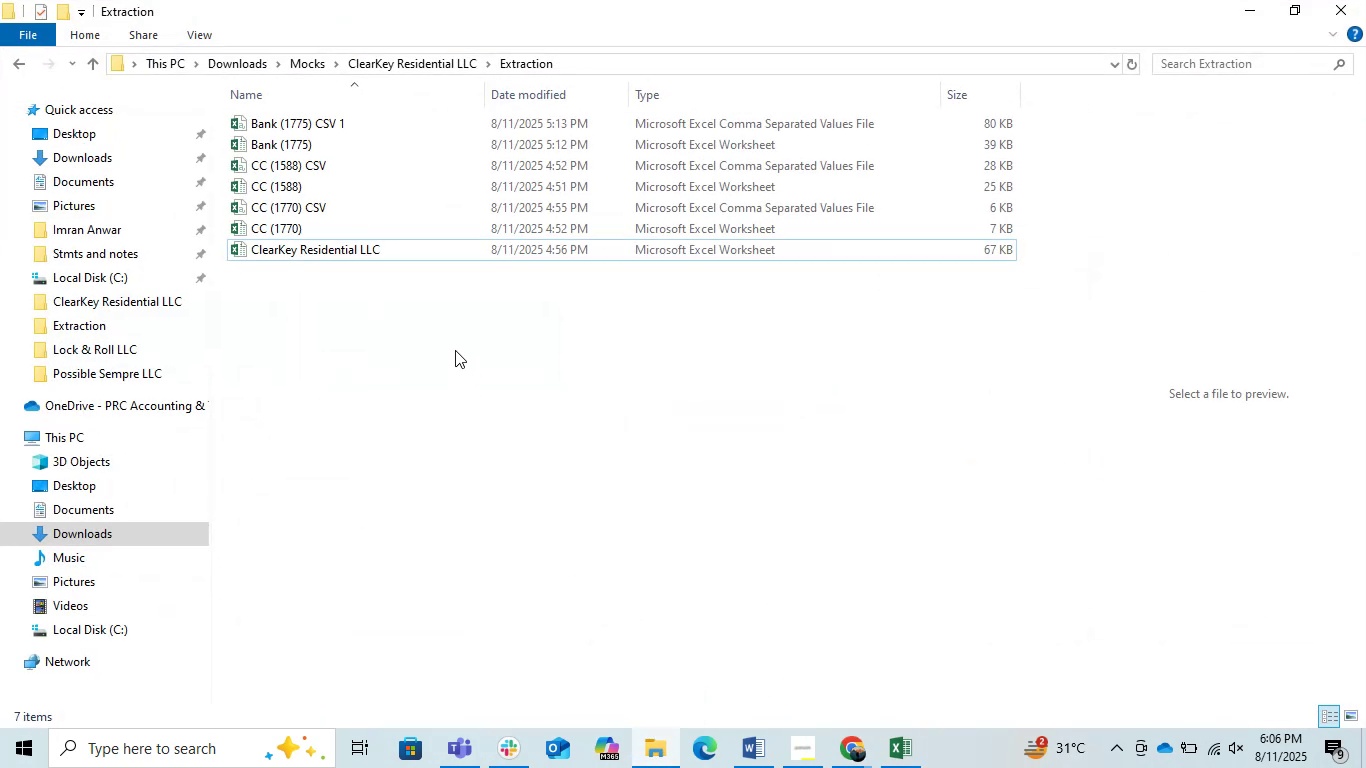 
left_click([452, 346])
 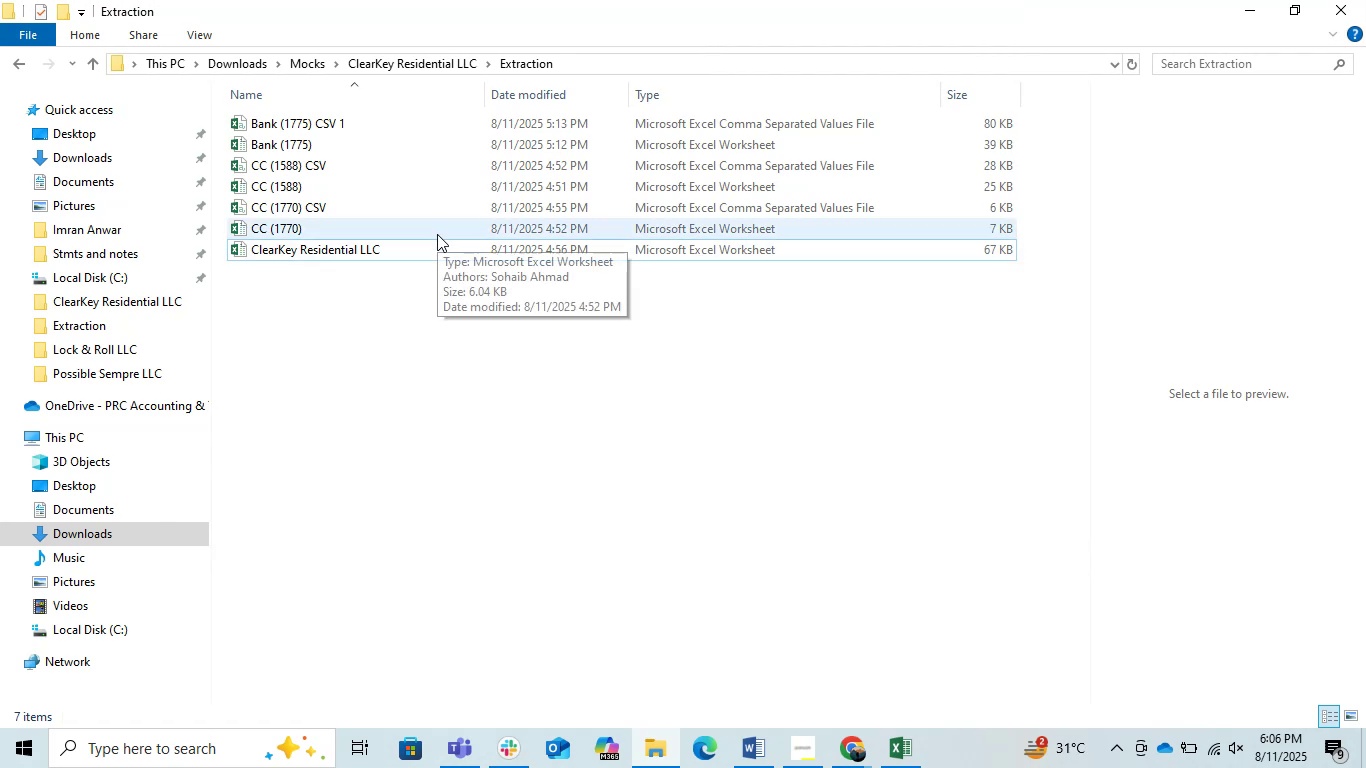 
double_click([432, 249])
 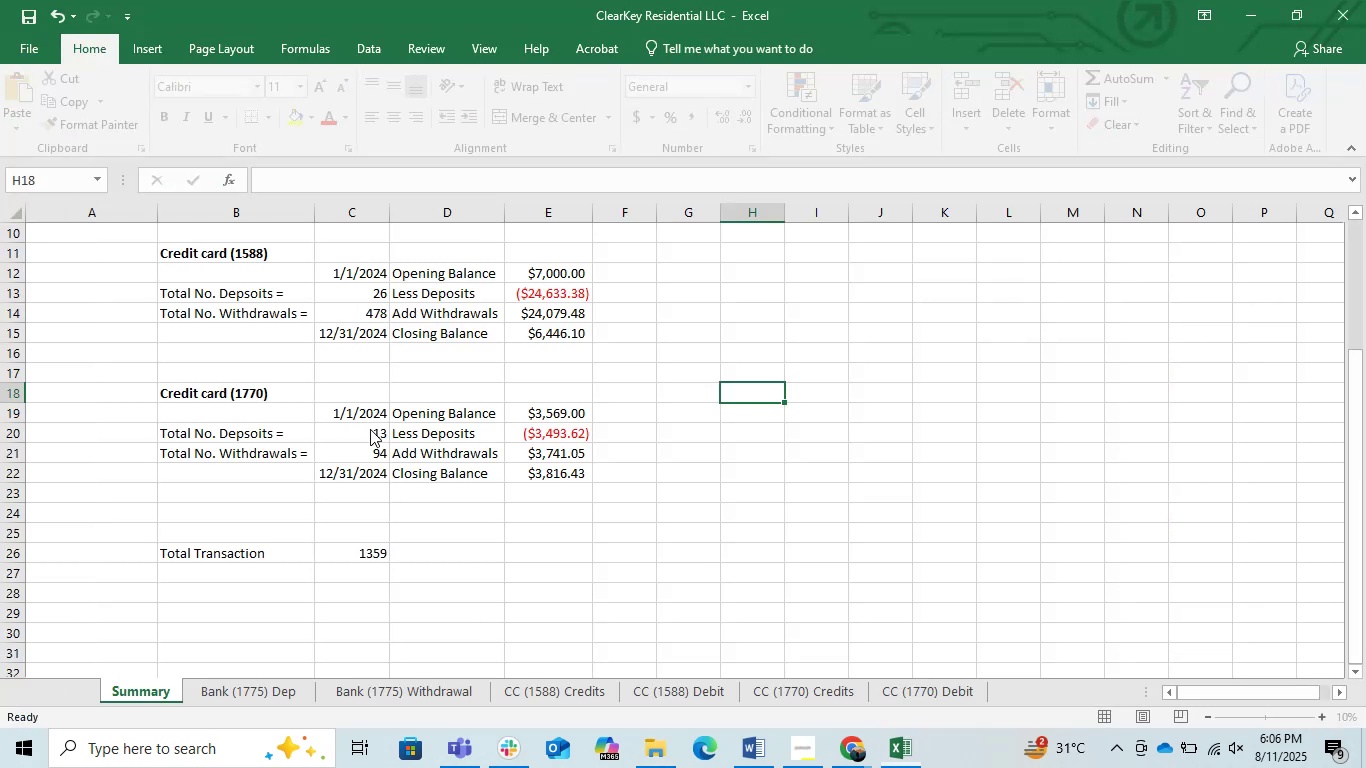 
wait(5.34)
 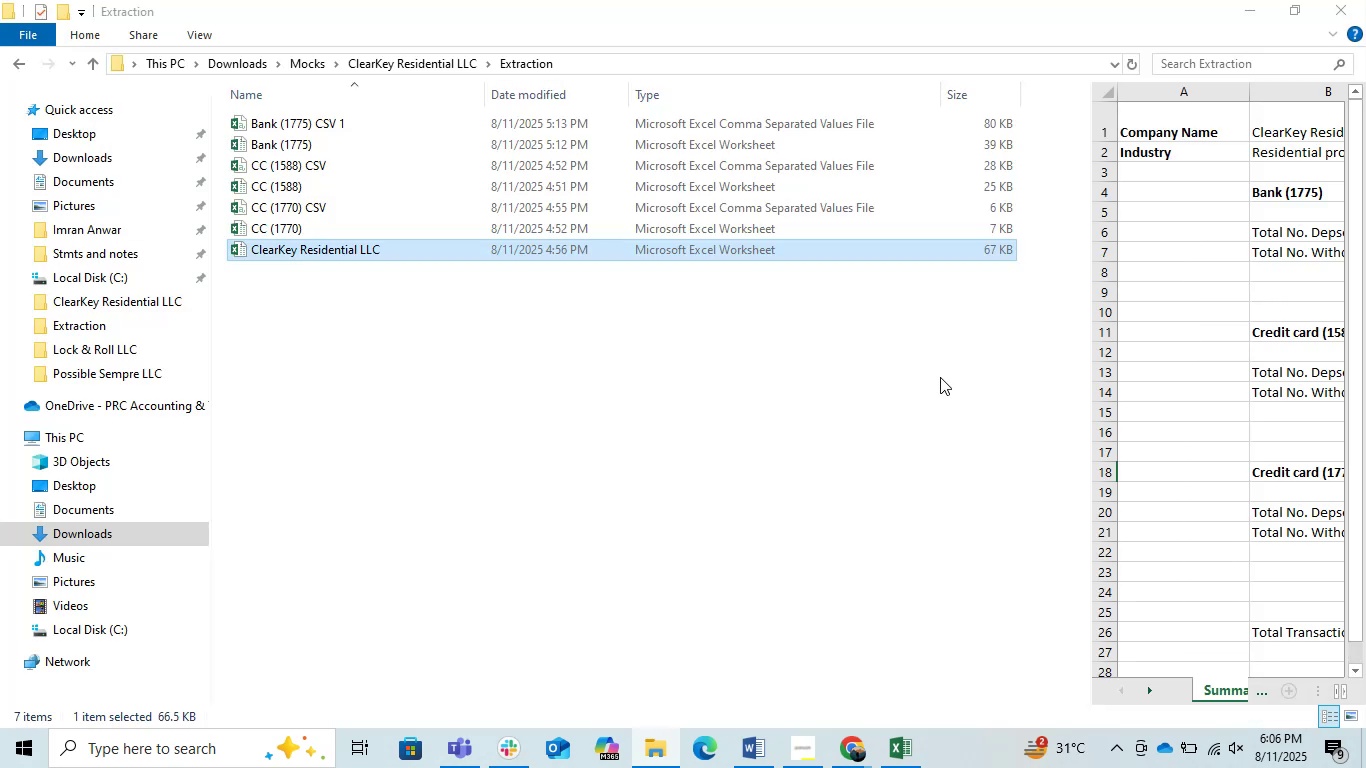 
left_click([826, 347])
 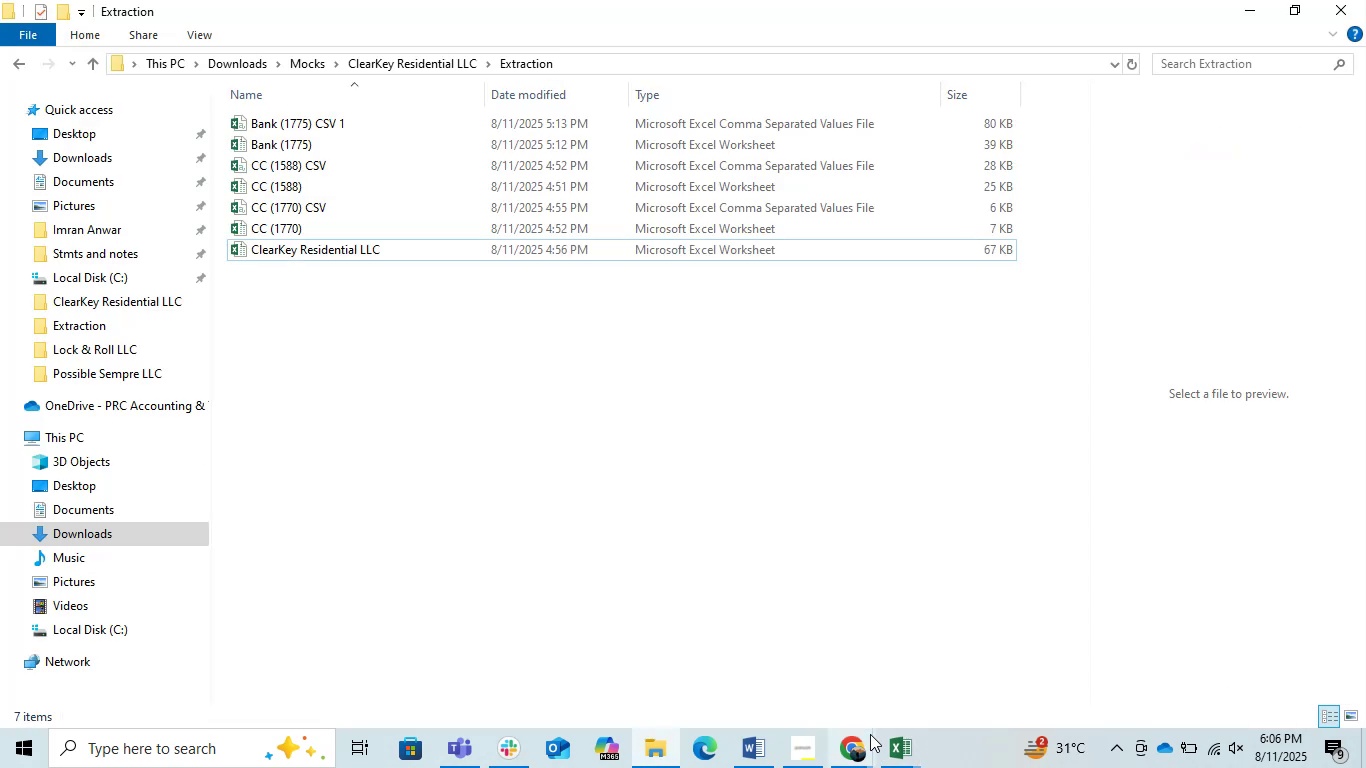 
left_click([906, 749])
 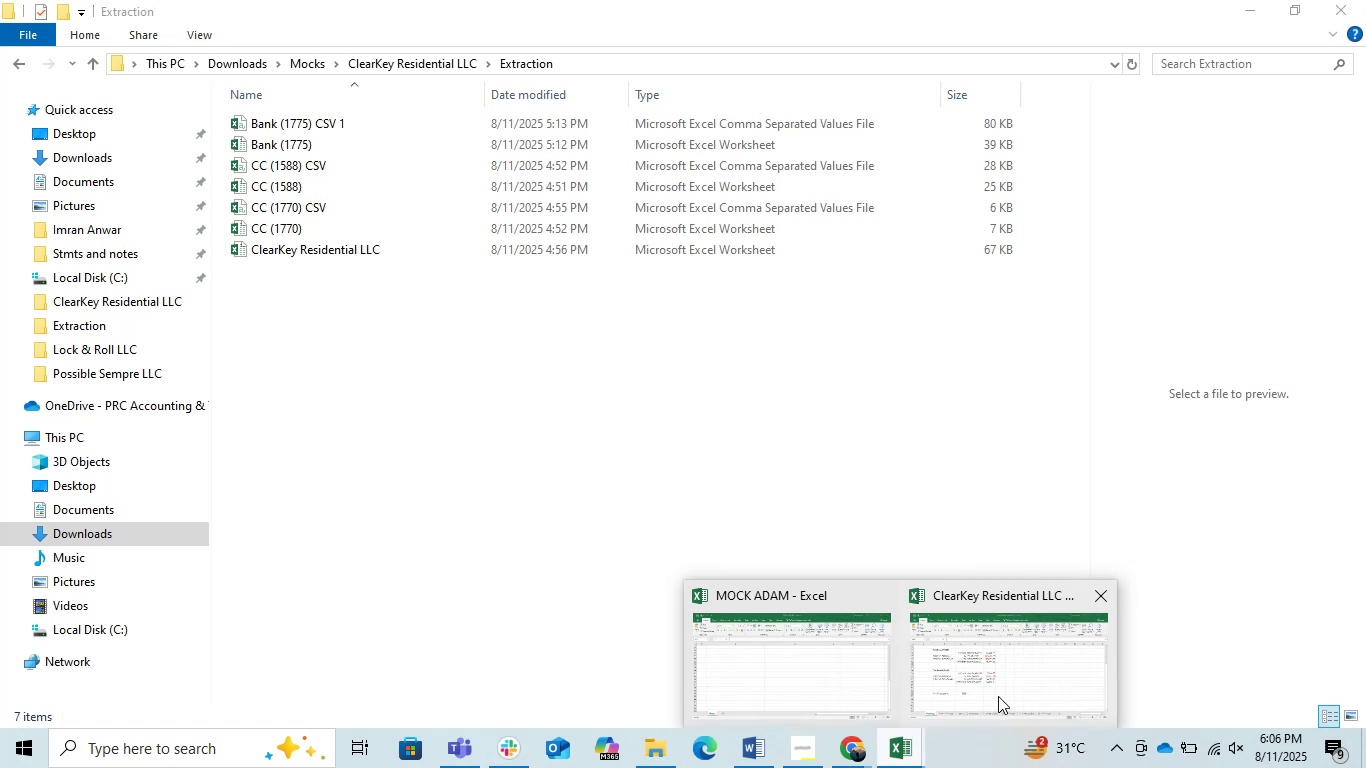 
left_click([998, 696])
 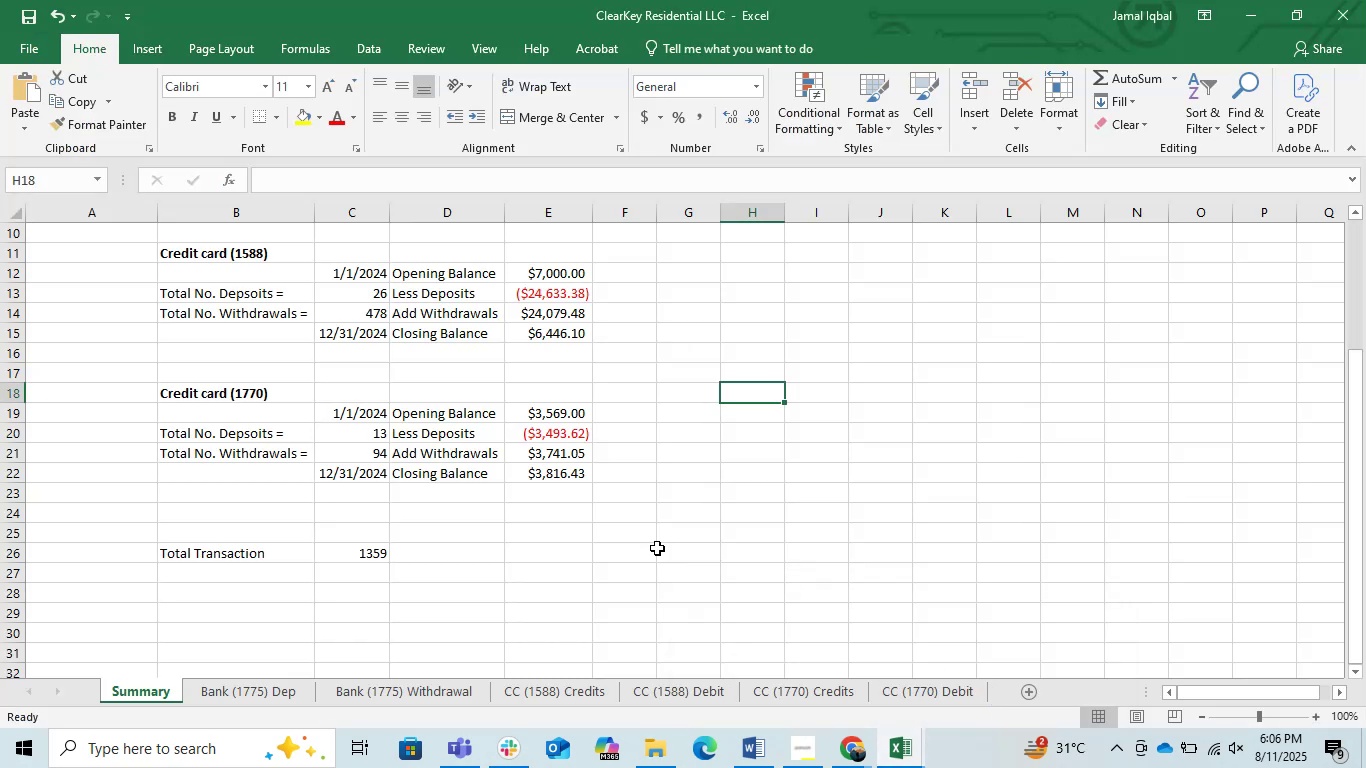 
left_click([657, 548])
 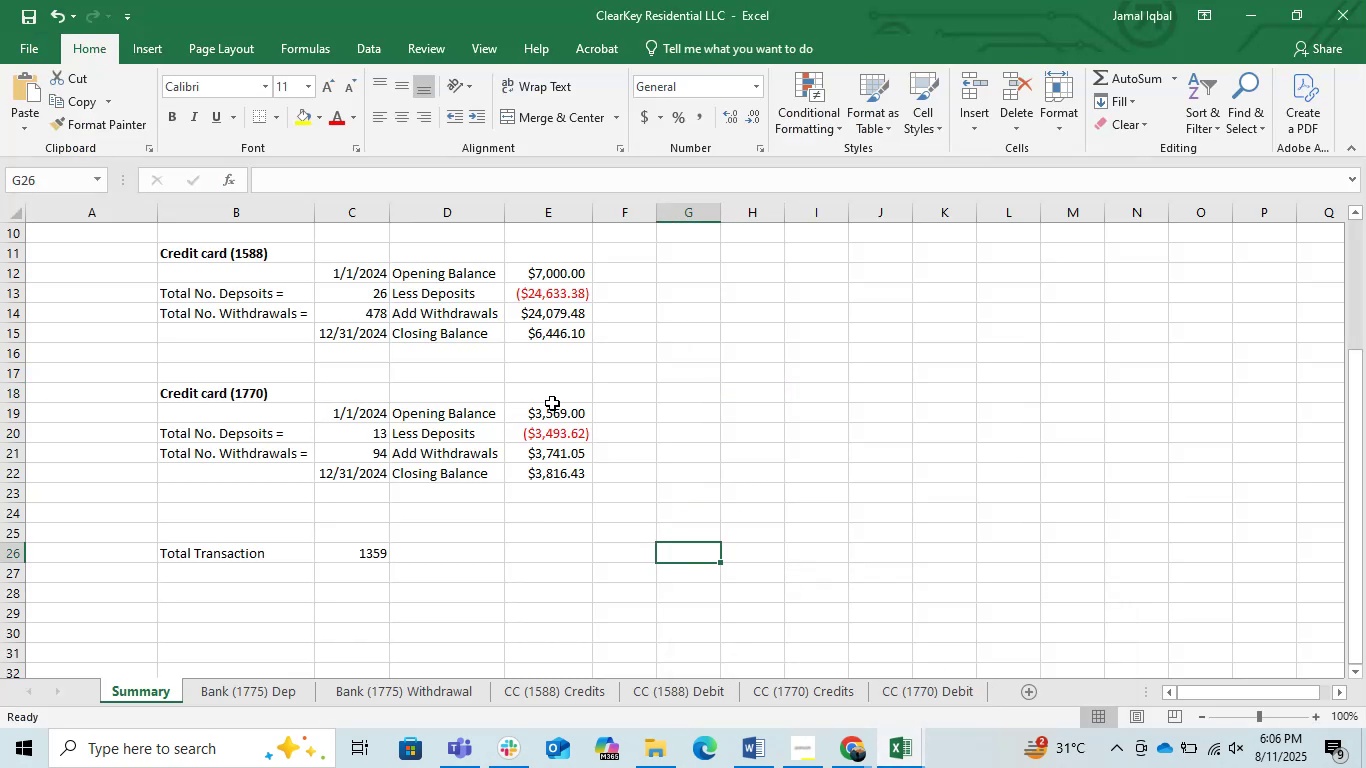 
left_click([558, 406])
 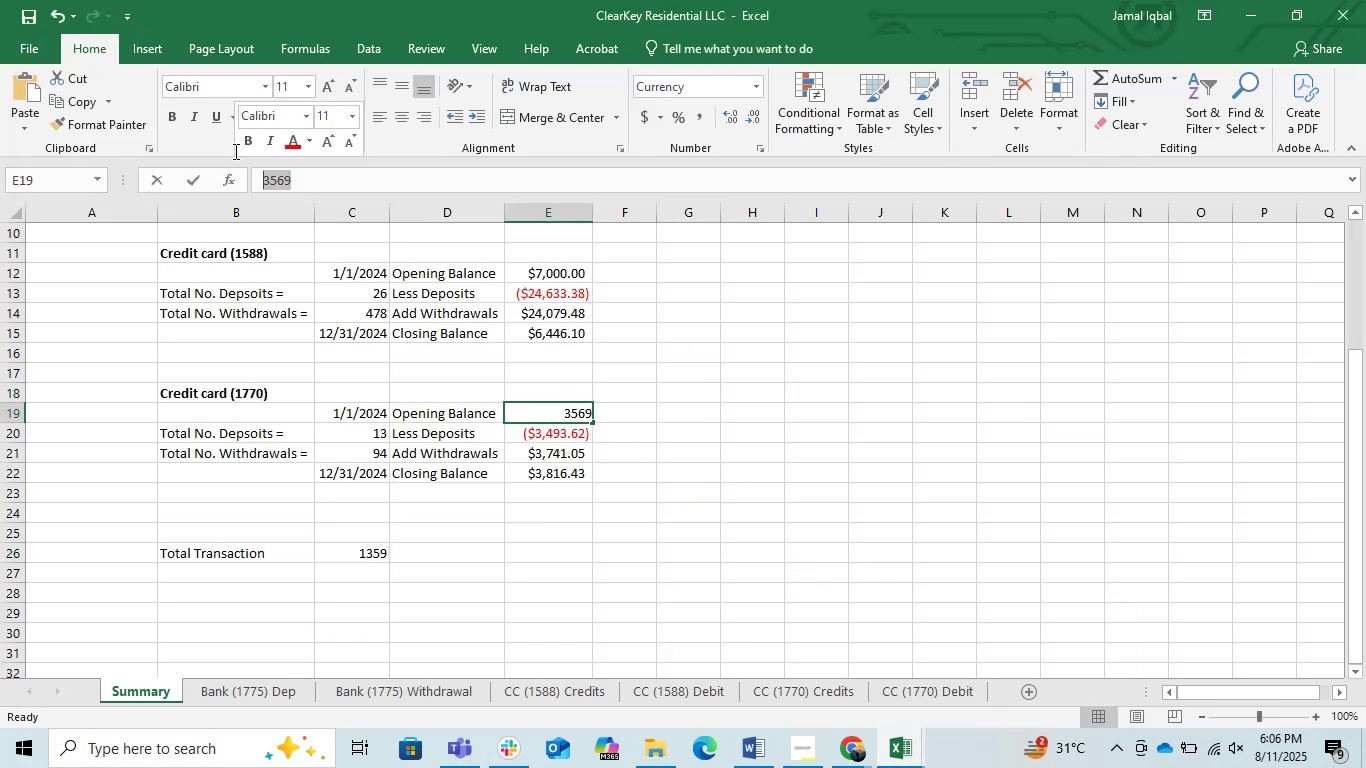 
key(Control+C)
 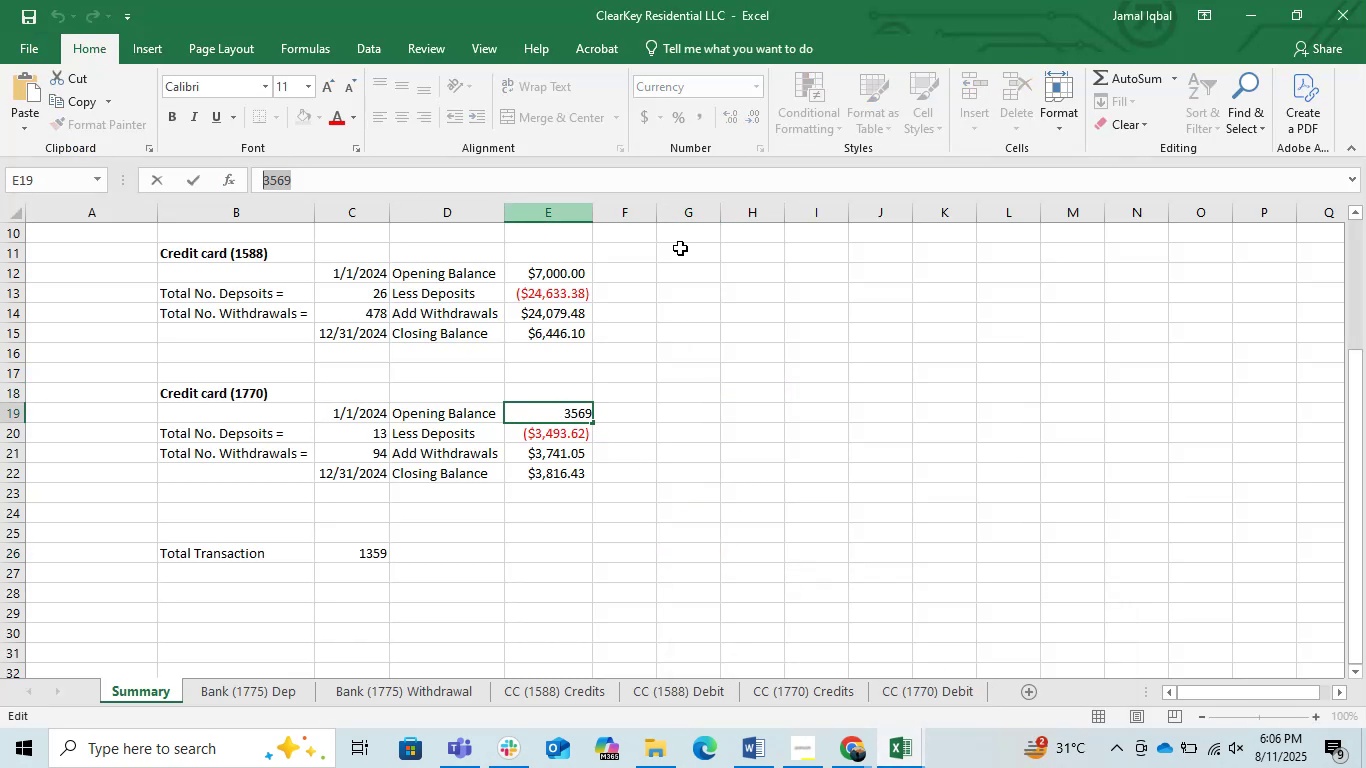 
key(Control+C)
 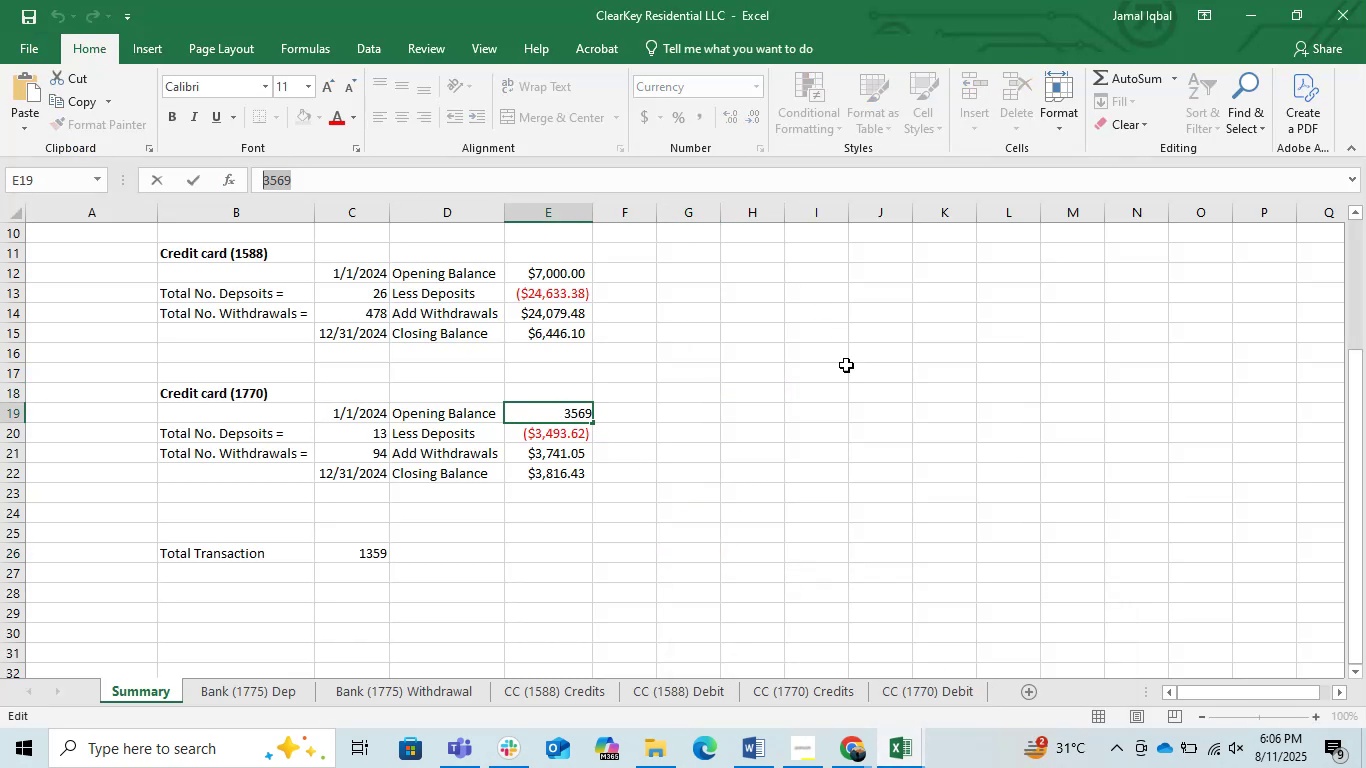 
key(Control+C)
 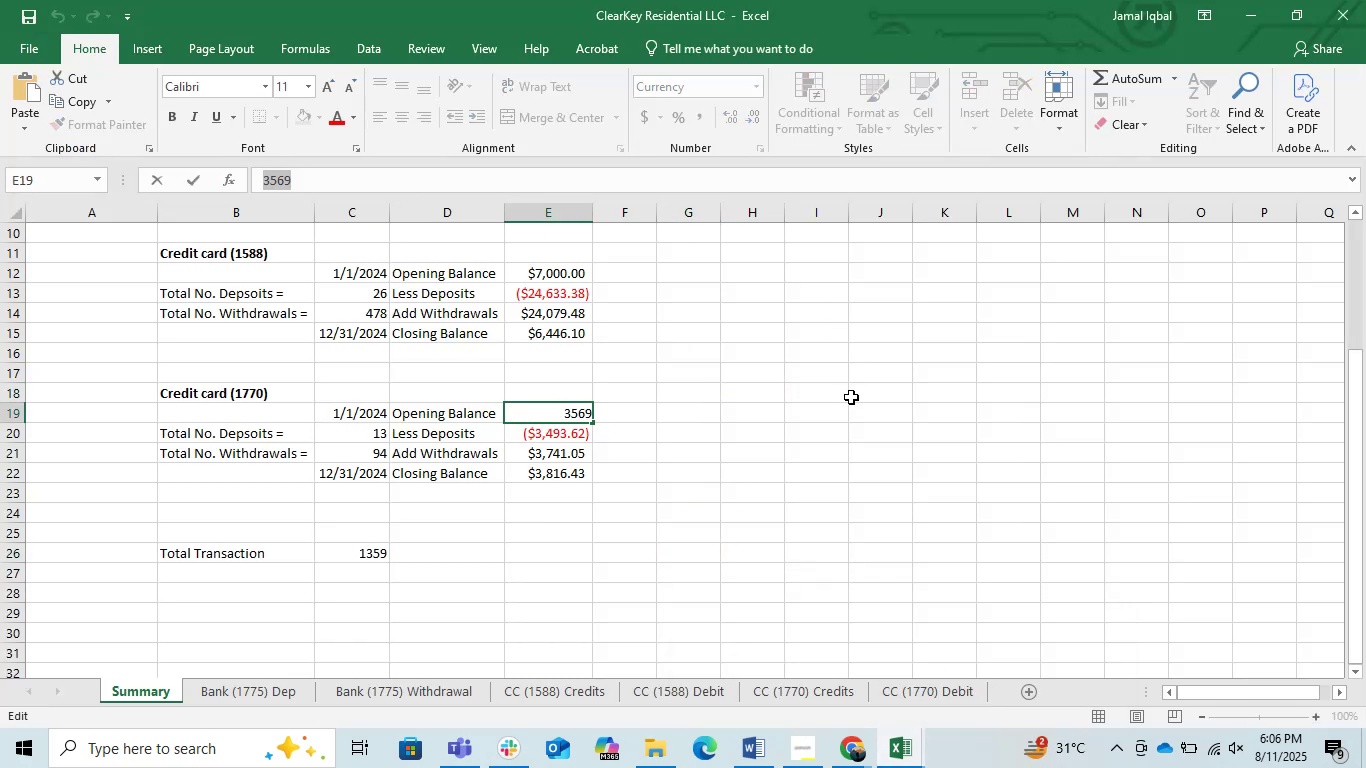 
key(Control+C)
 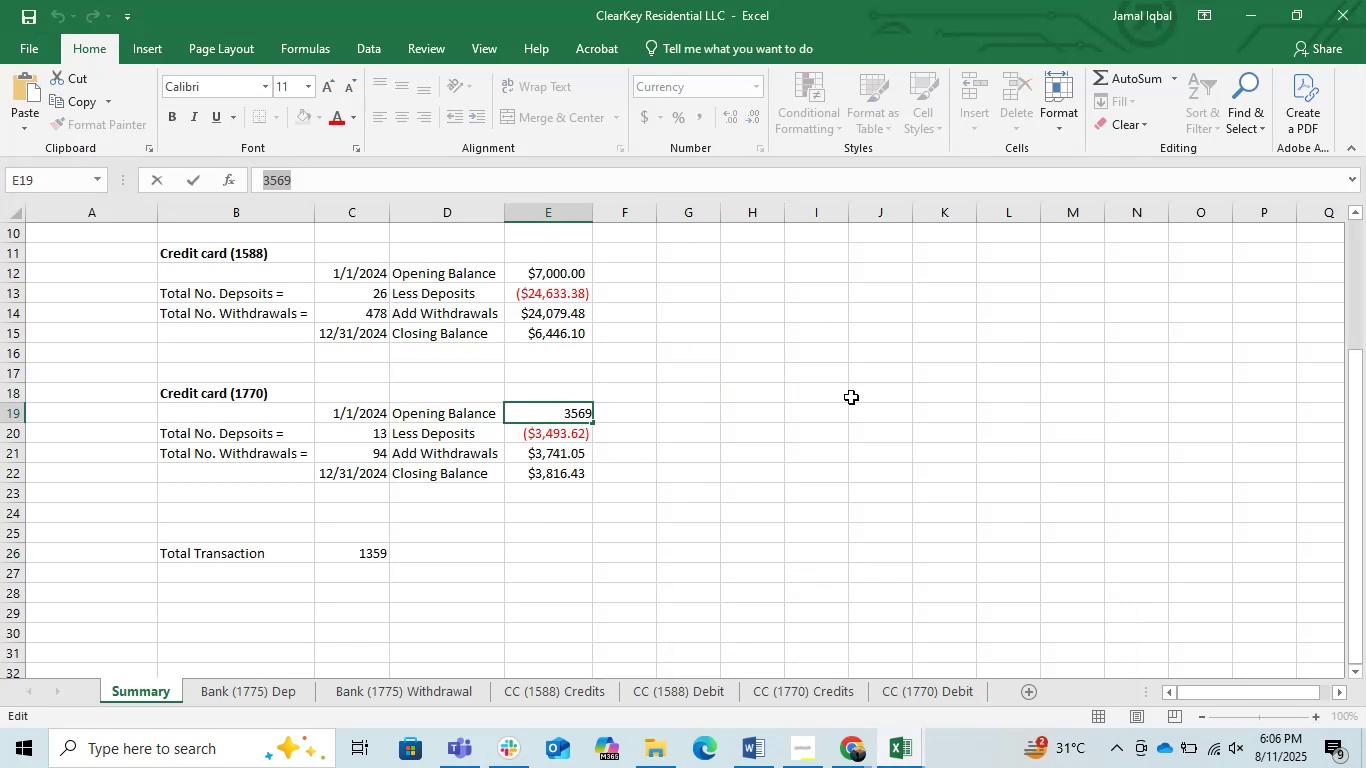 
key(Control+C)
 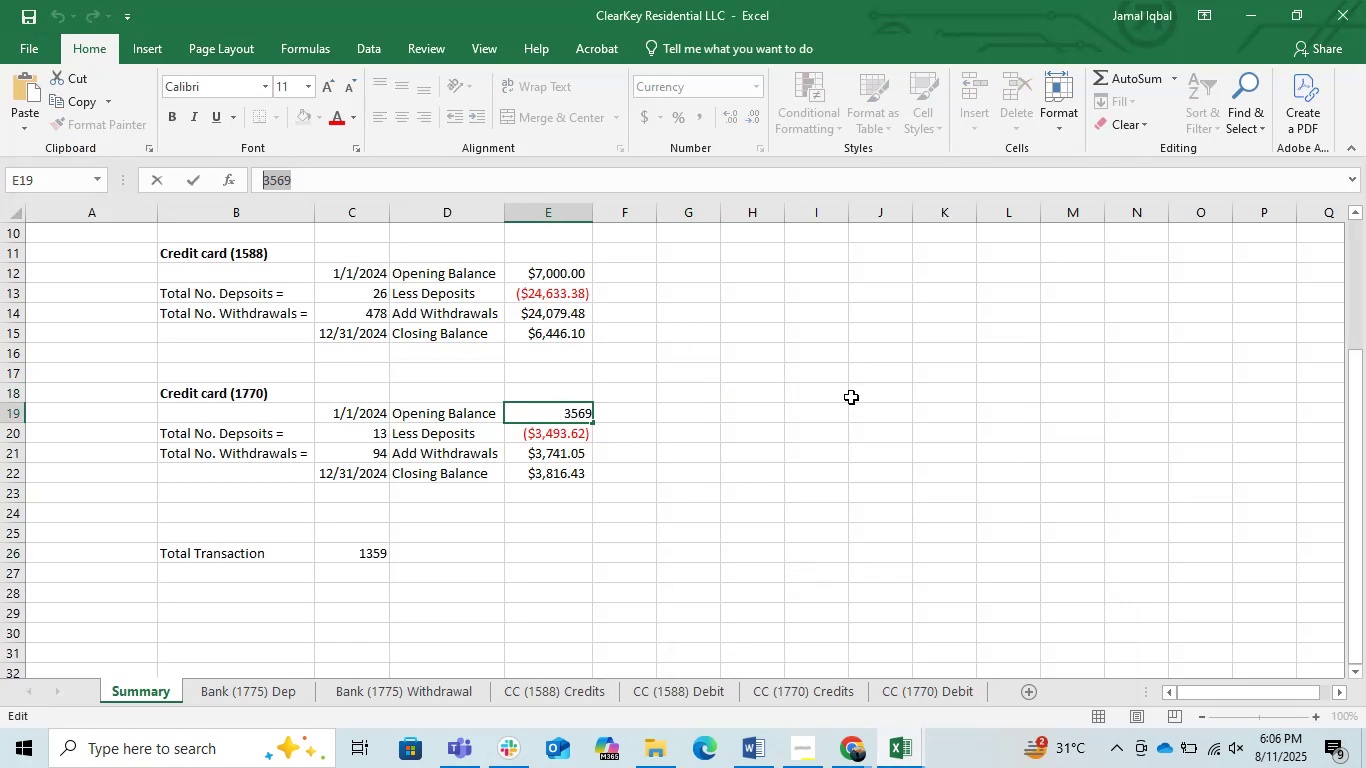 
key(Control+C)
 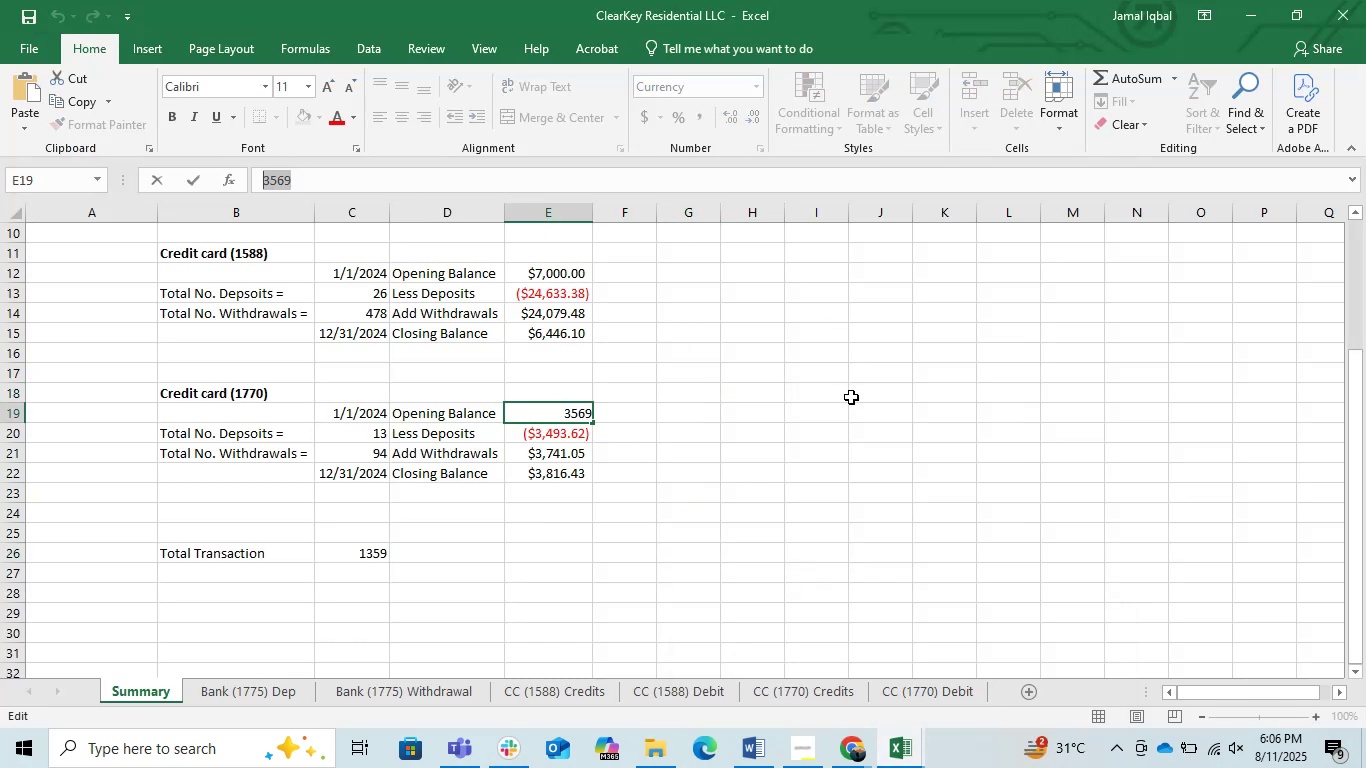 
key(Control+C)
 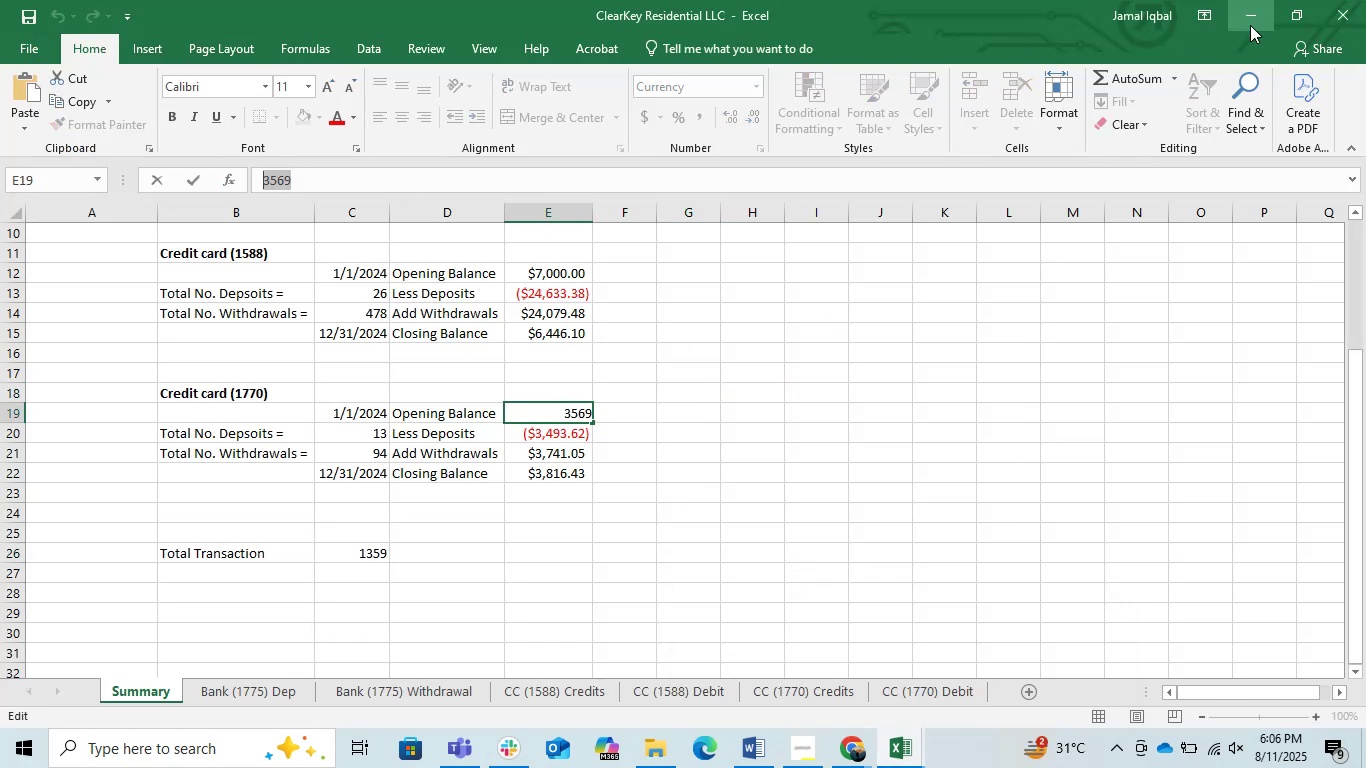 
left_click([1250, 25])
 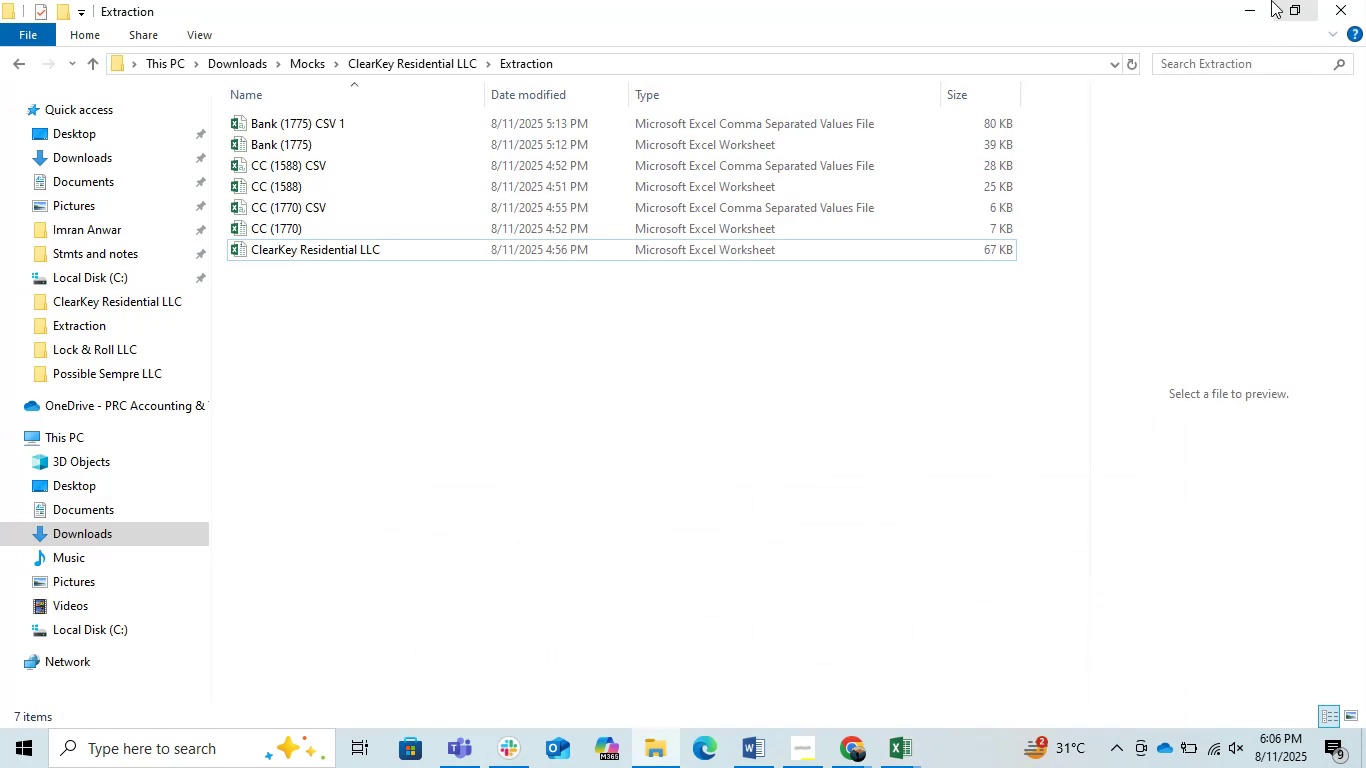 
left_click([1261, 0])
 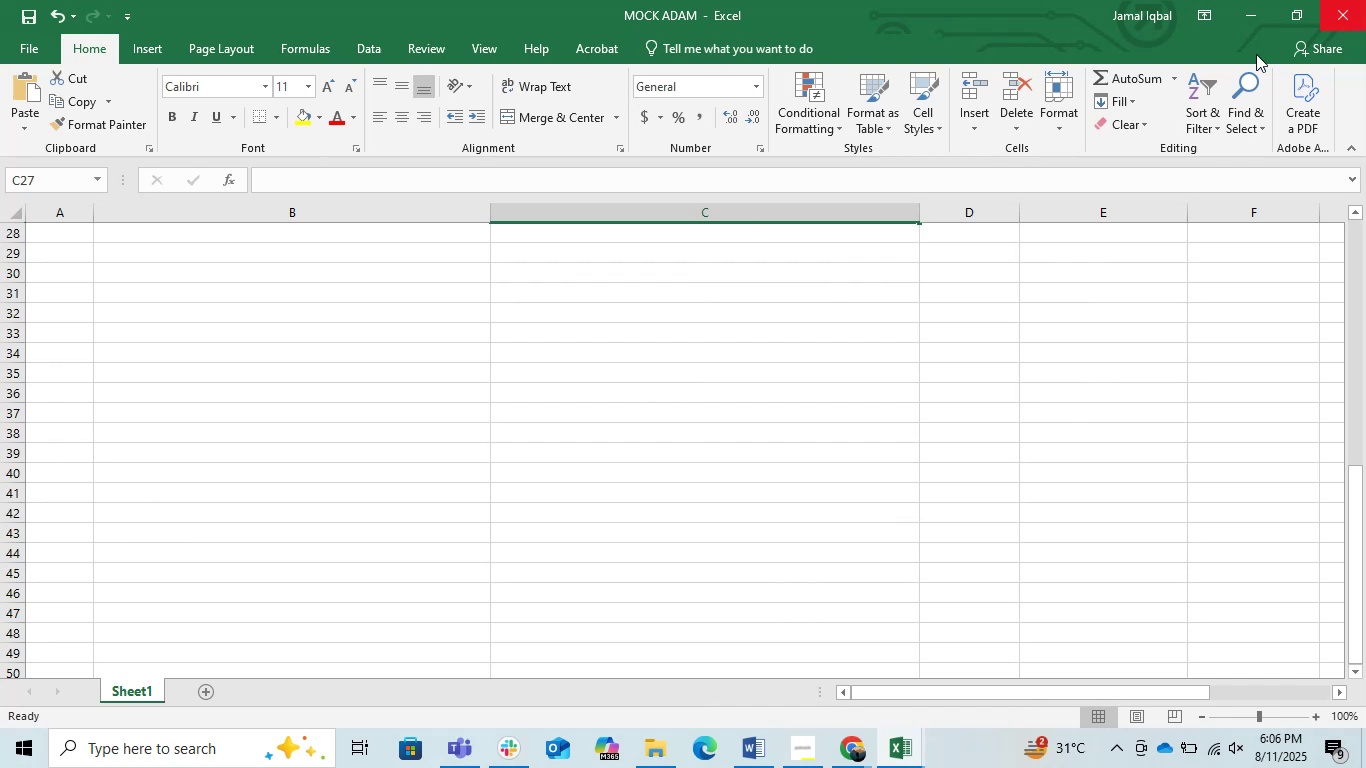 
left_click([771, 453])
 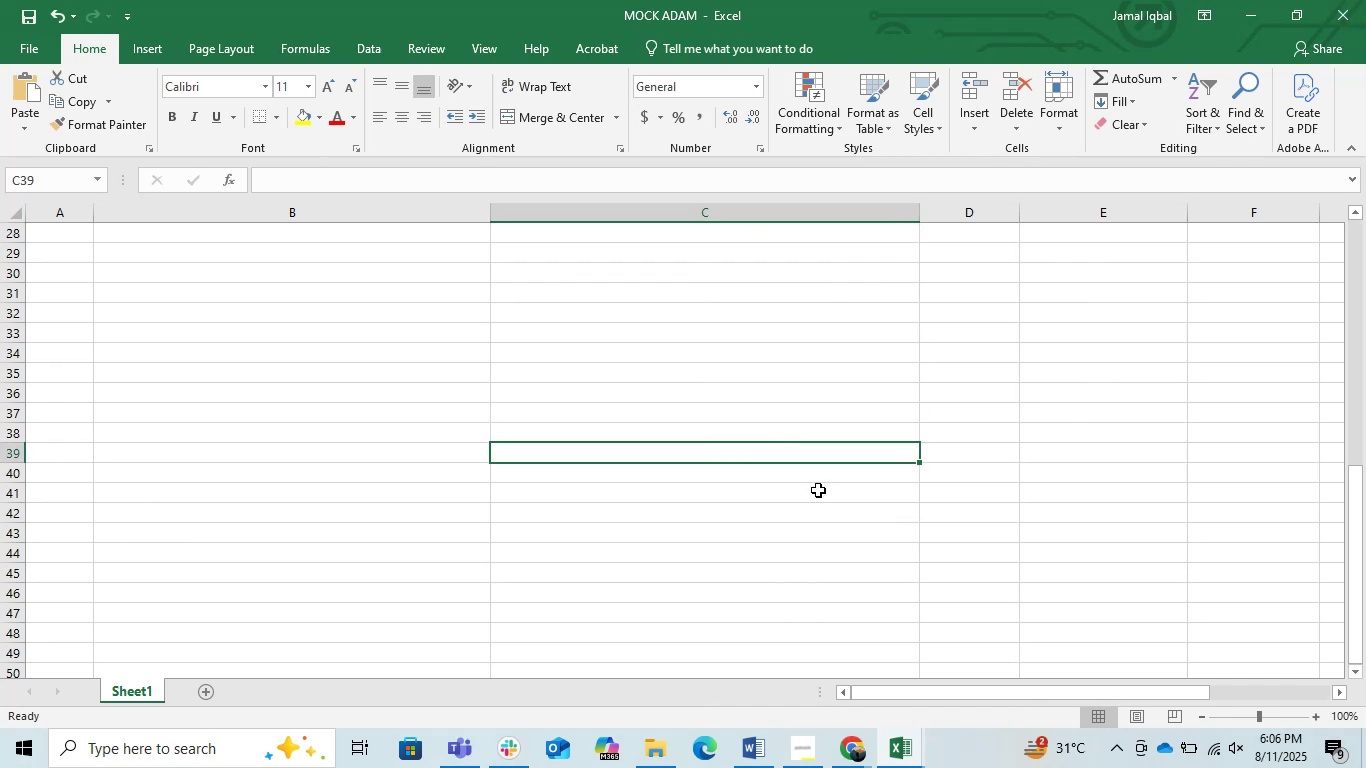 
scroll: coordinate [826, 493], scroll_direction: up, amount: 4.0
 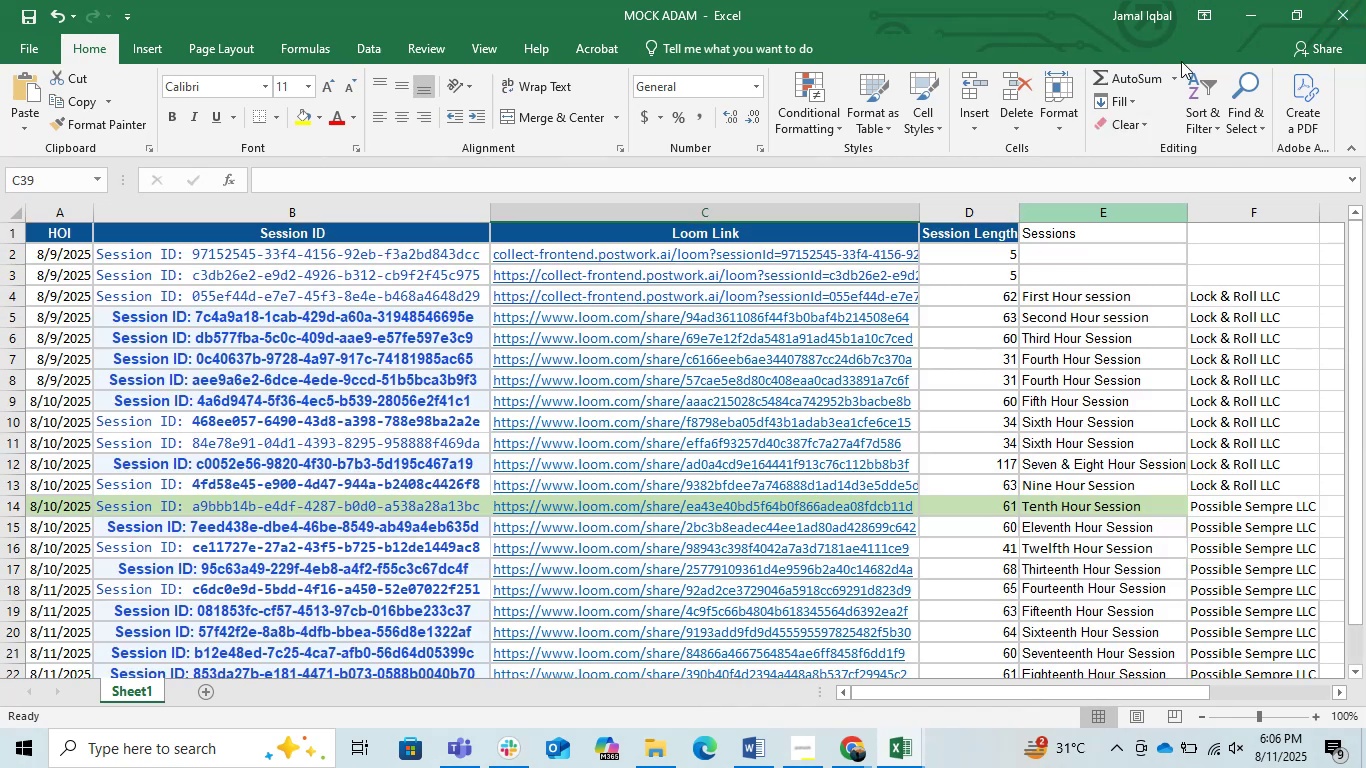 
left_click([1240, 0])
 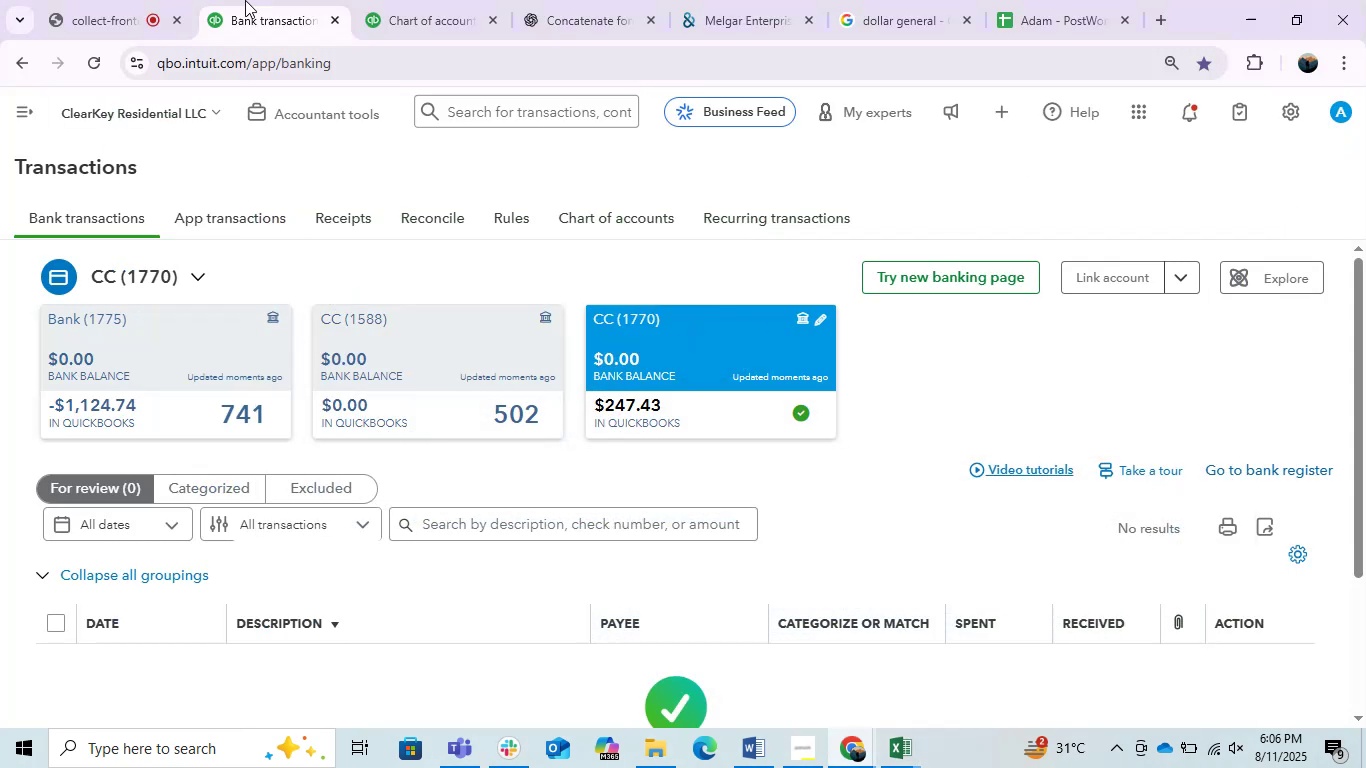 
left_click([422, 0])
 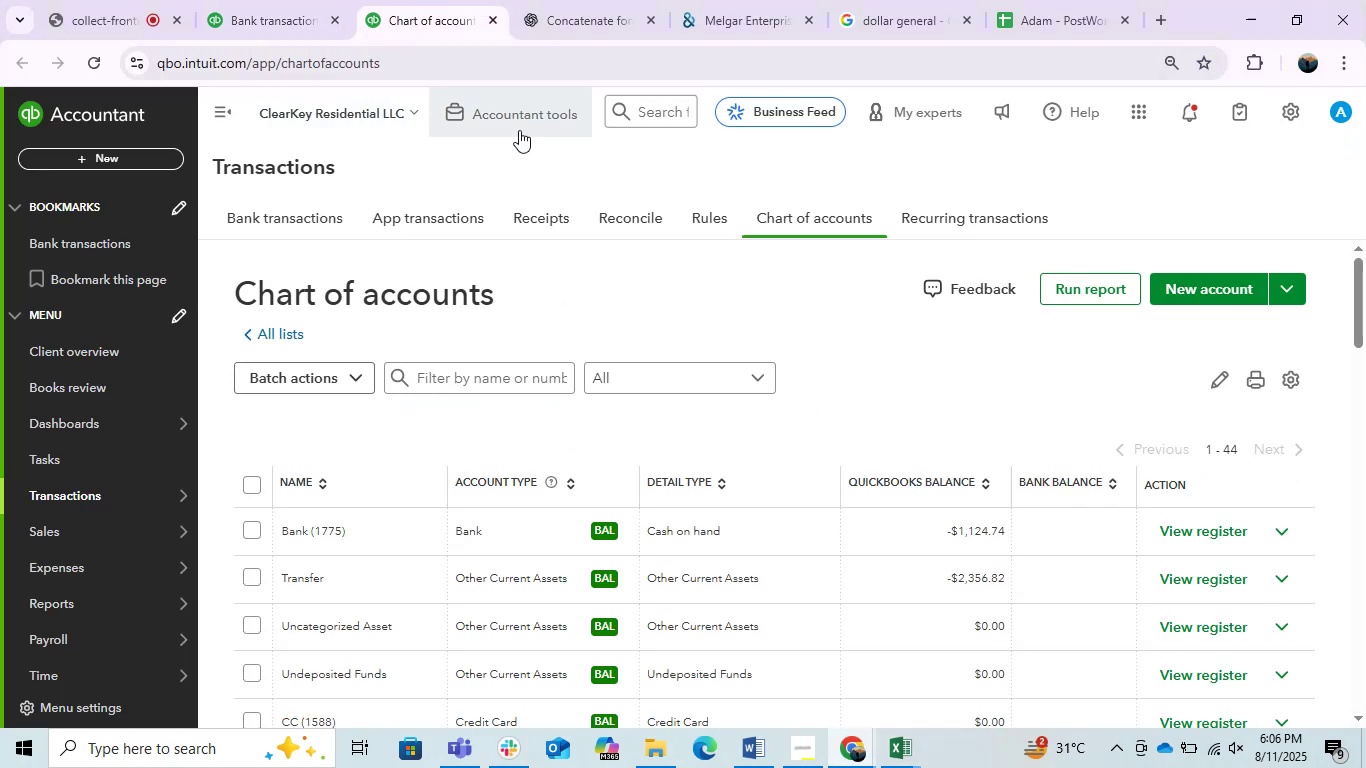 
left_click([522, 130])
 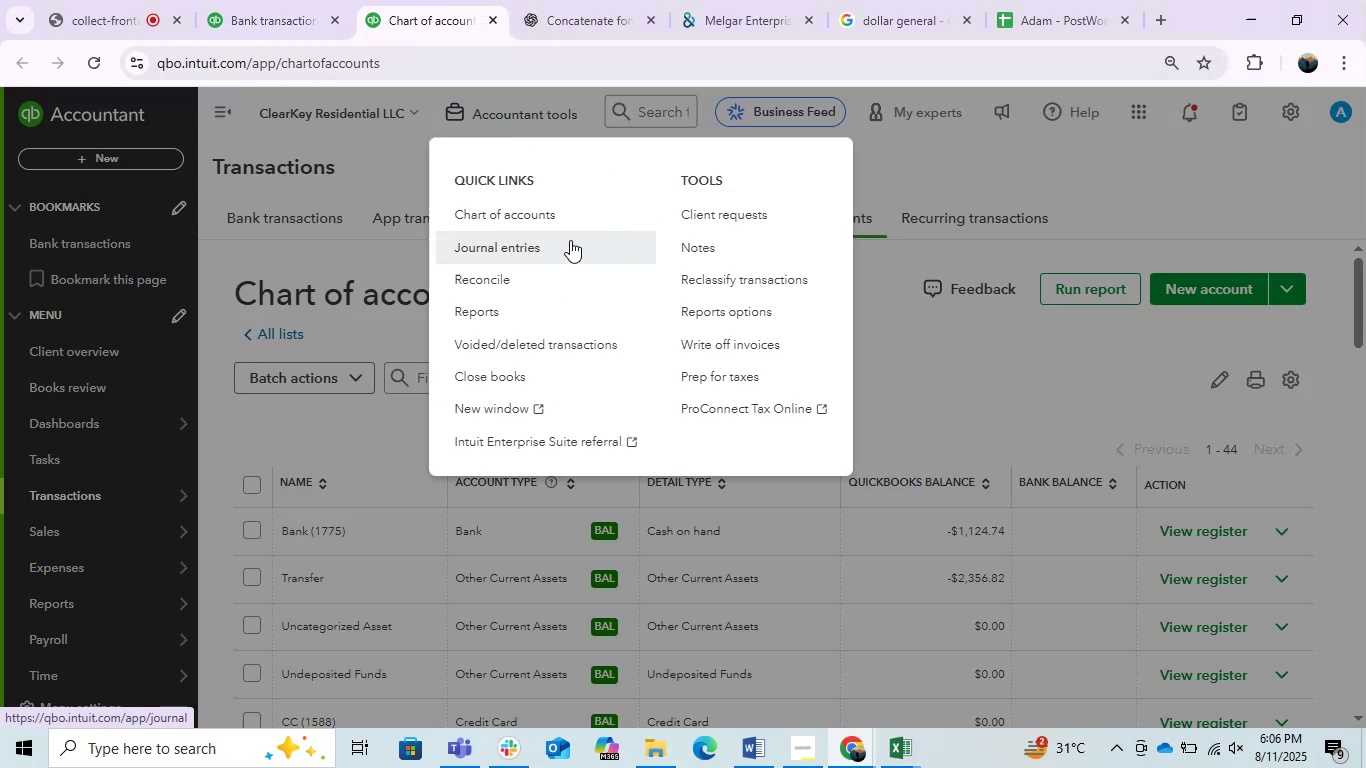 
left_click([537, 241])
 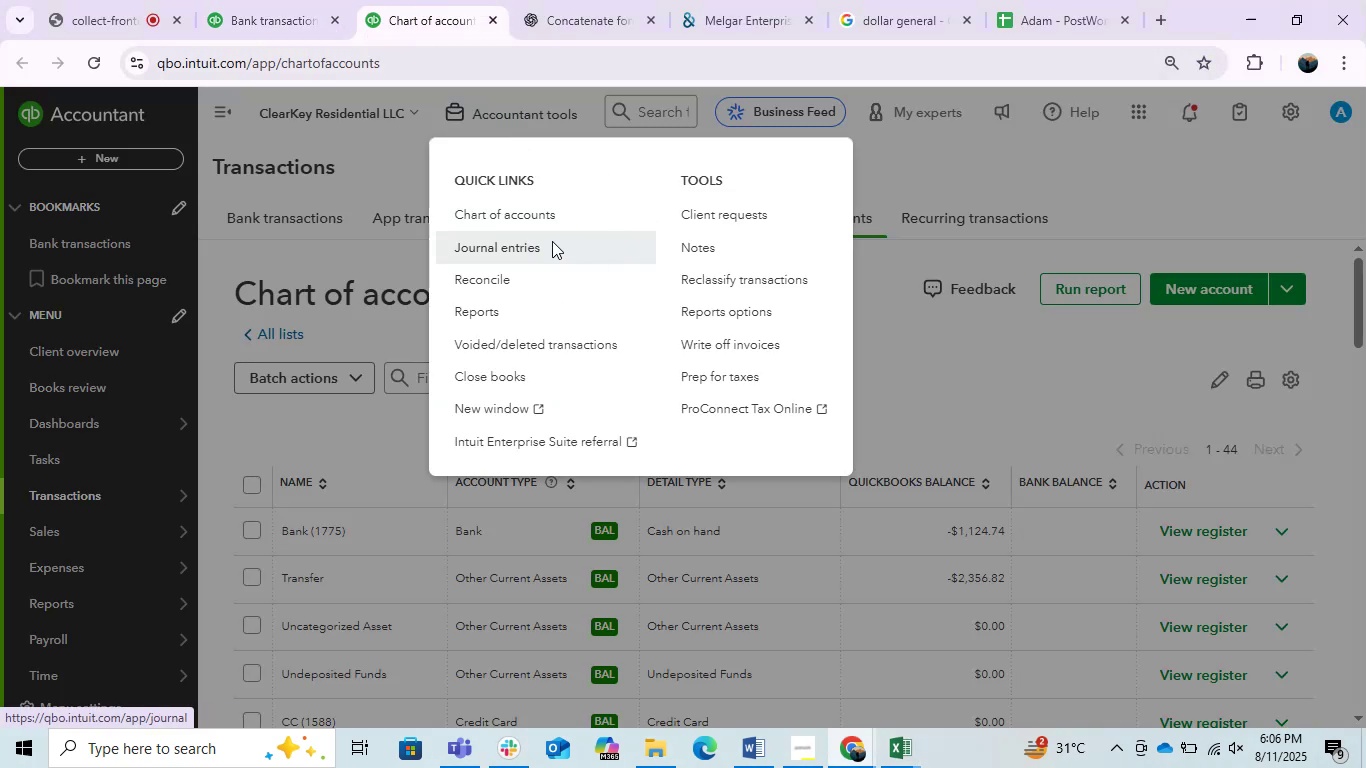 
mouse_move([623, 231])
 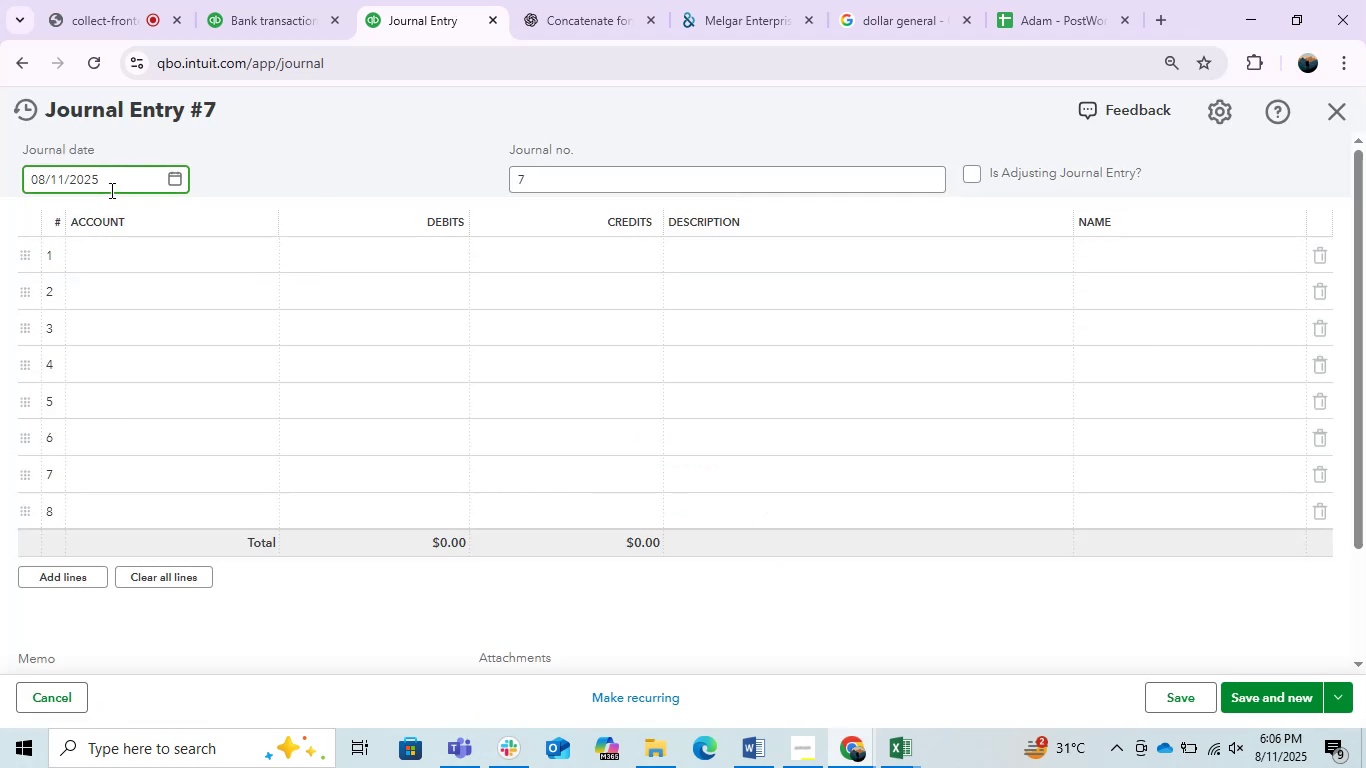 
left_click([110, 190])
 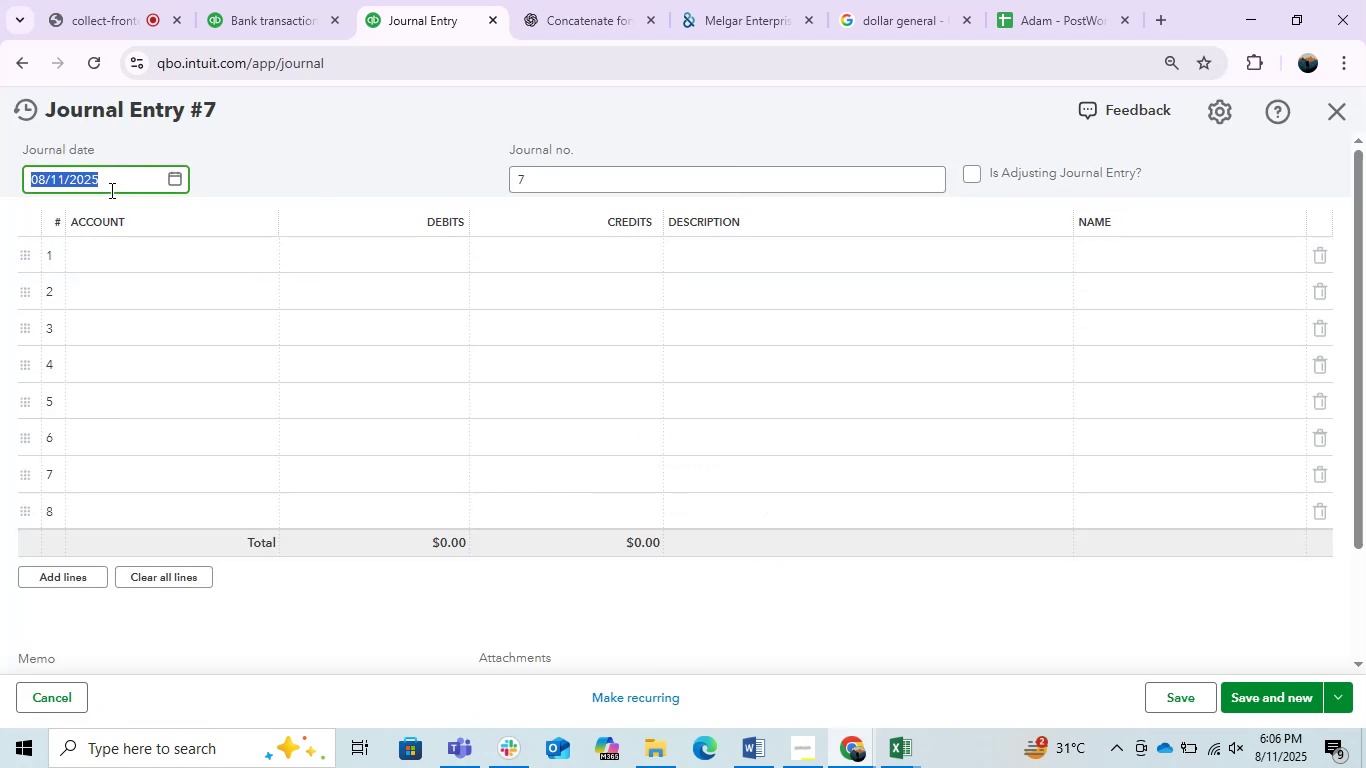 
key(Numpad1)
 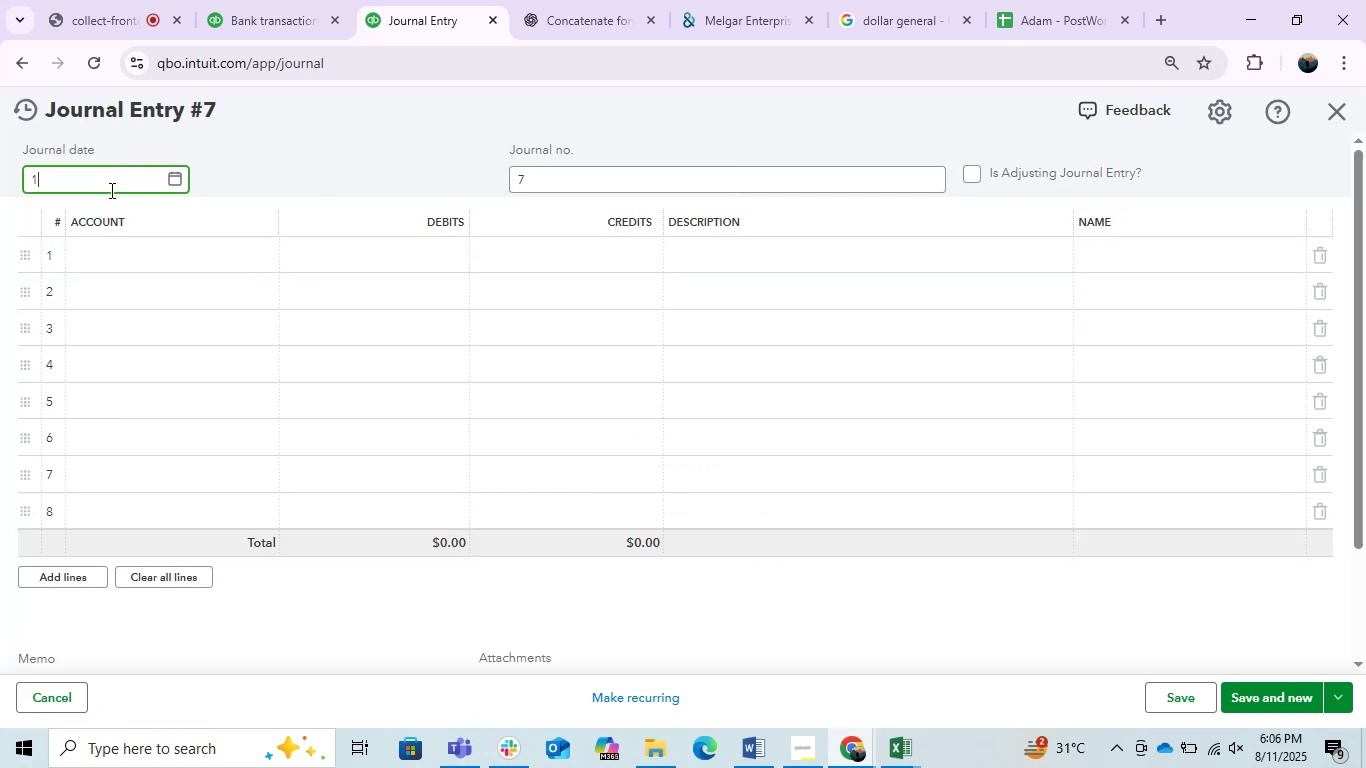 
key(NumpadDivide)
 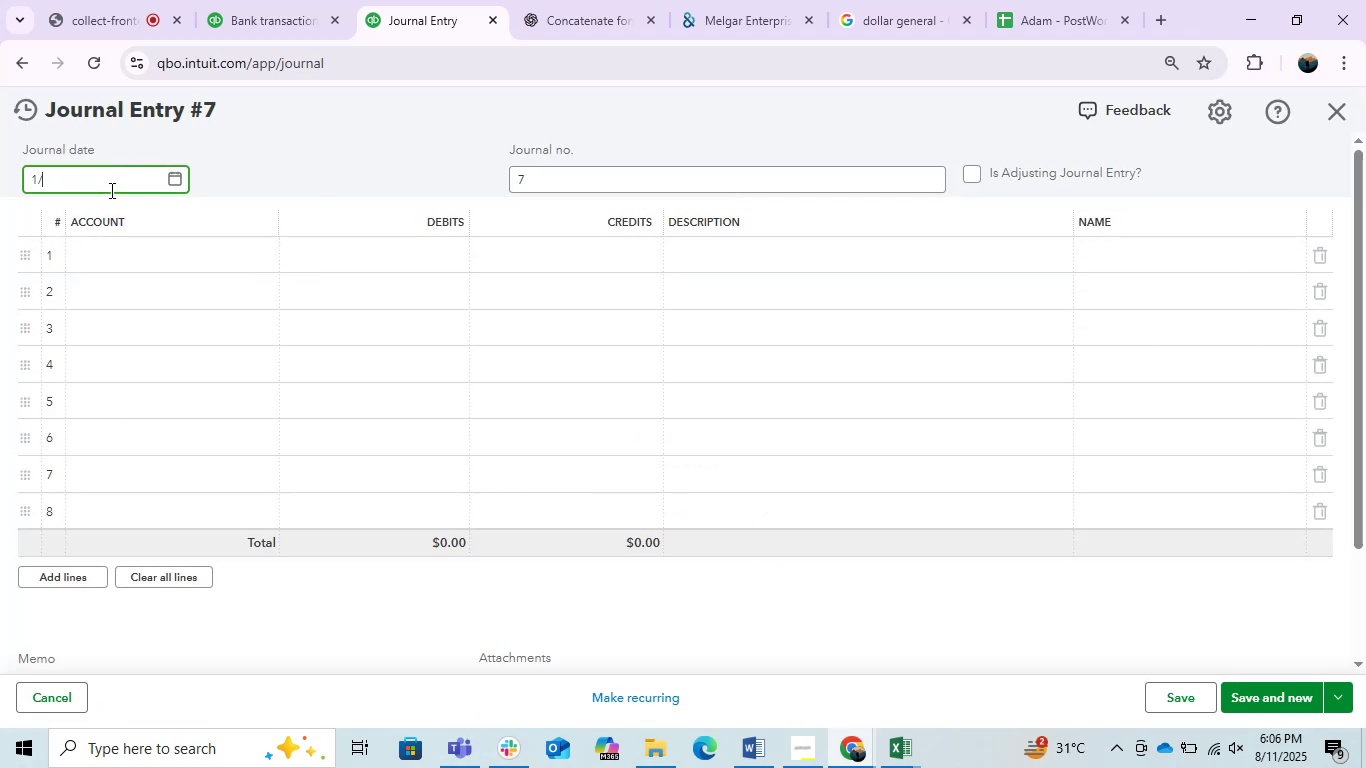 
key(Numpad1)
 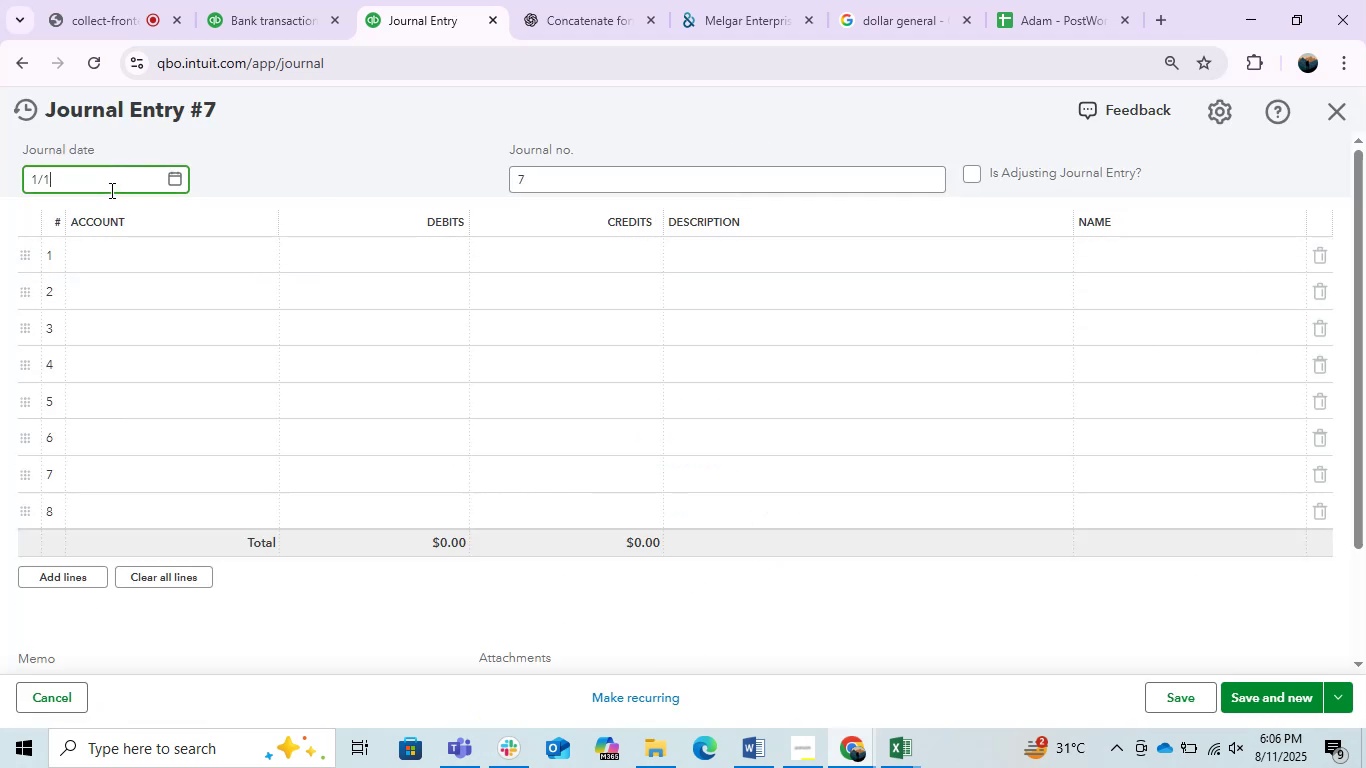 
key(NumpadDivide)
 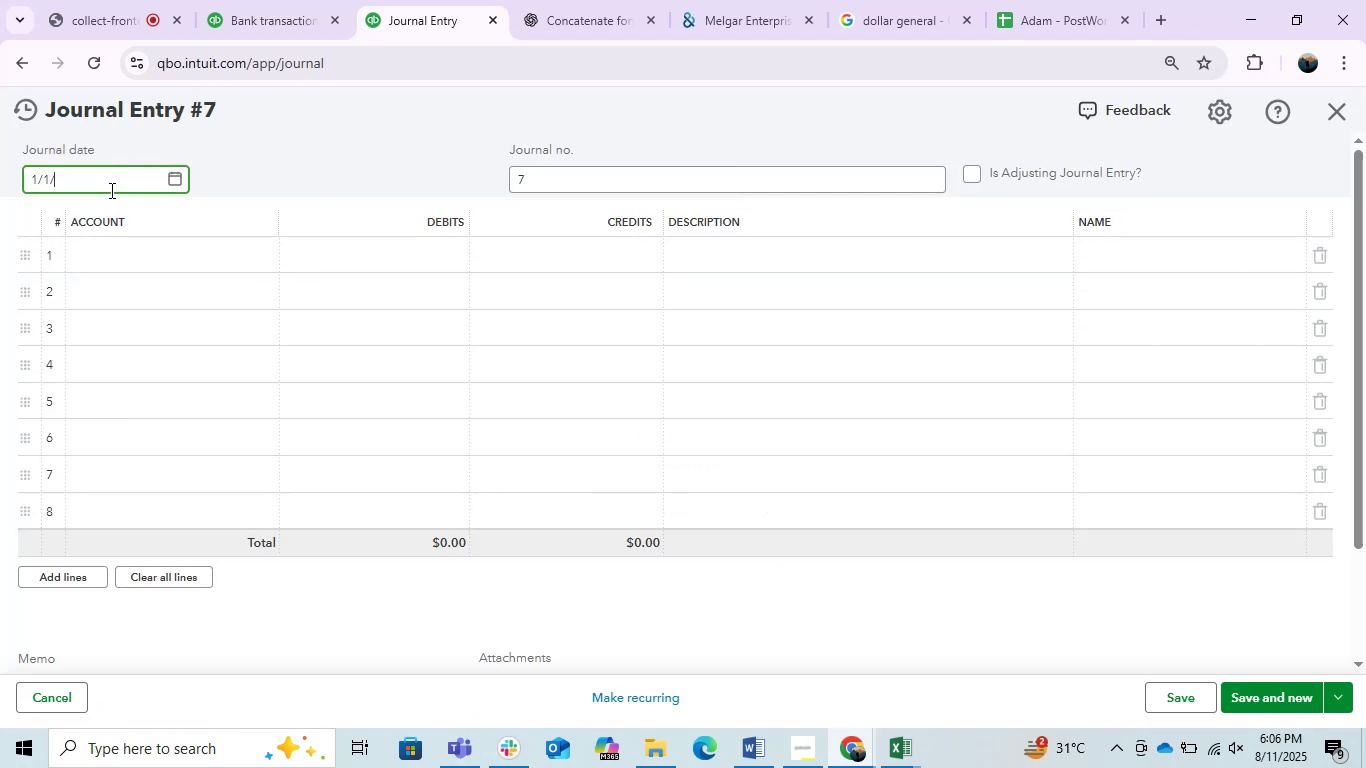 
key(Numpad2)
 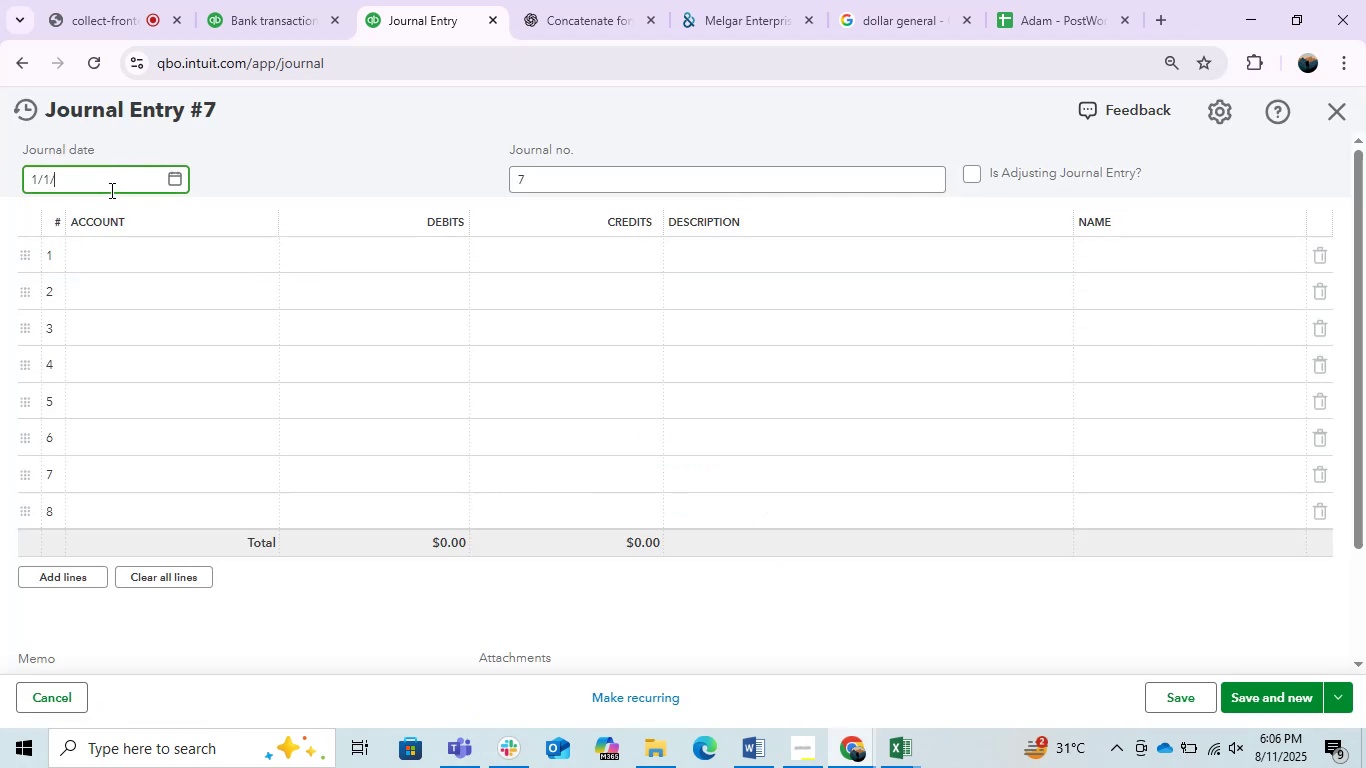 
key(Numpad0)
 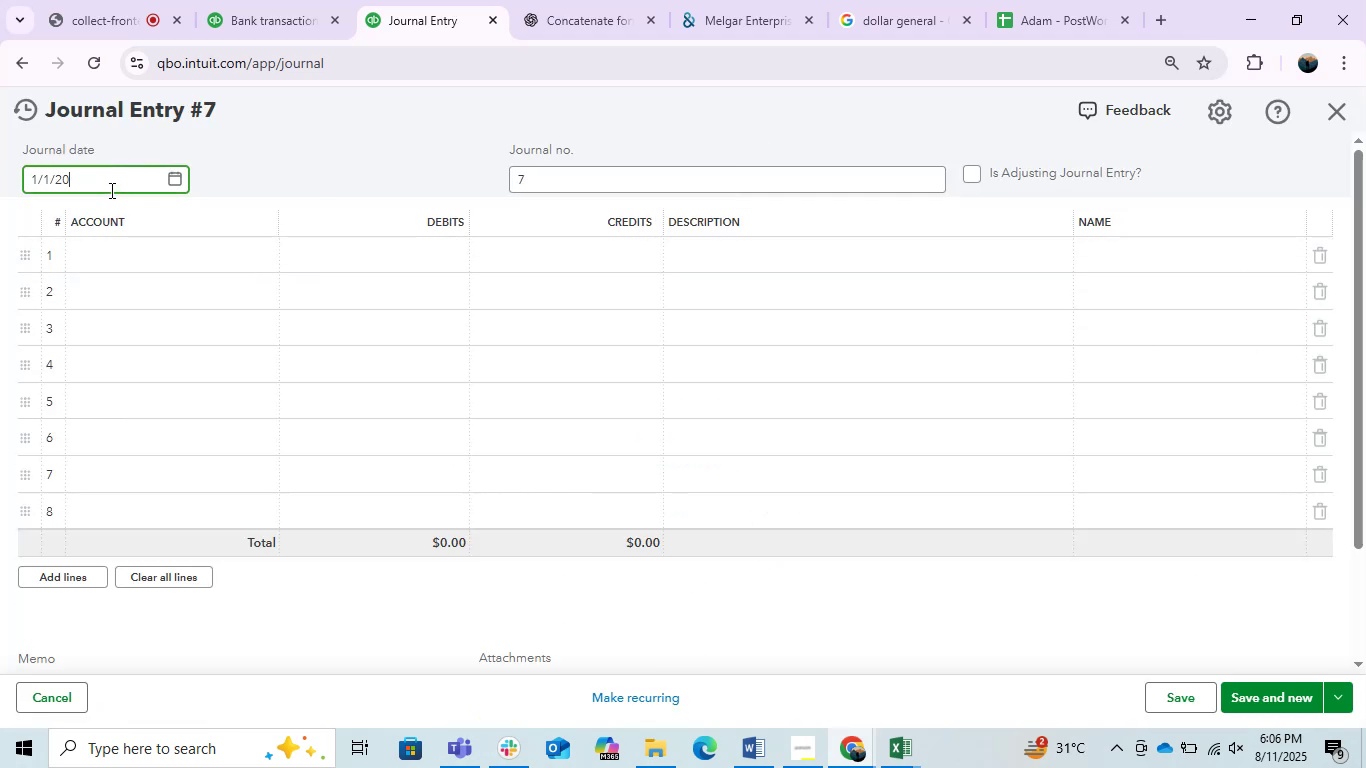 
key(Numpad2)
 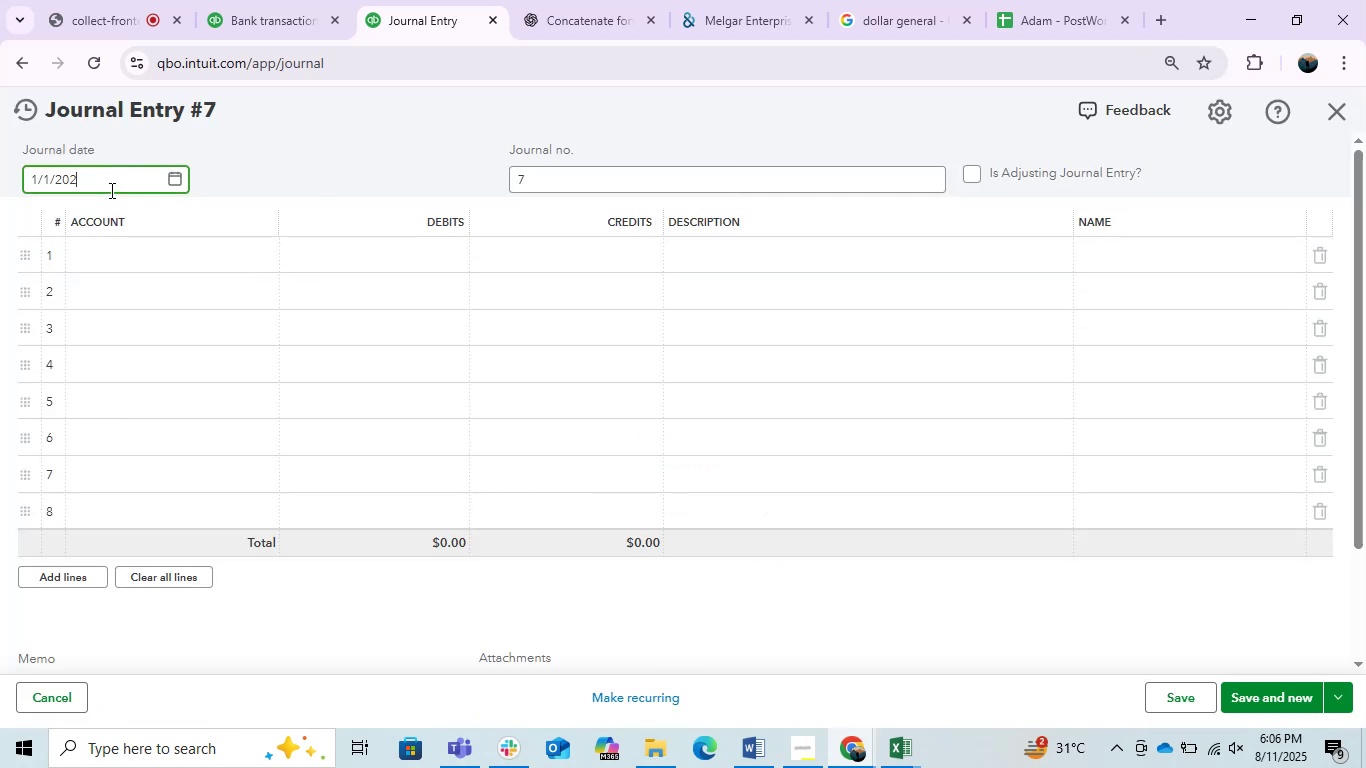 
key(Numpad4)
 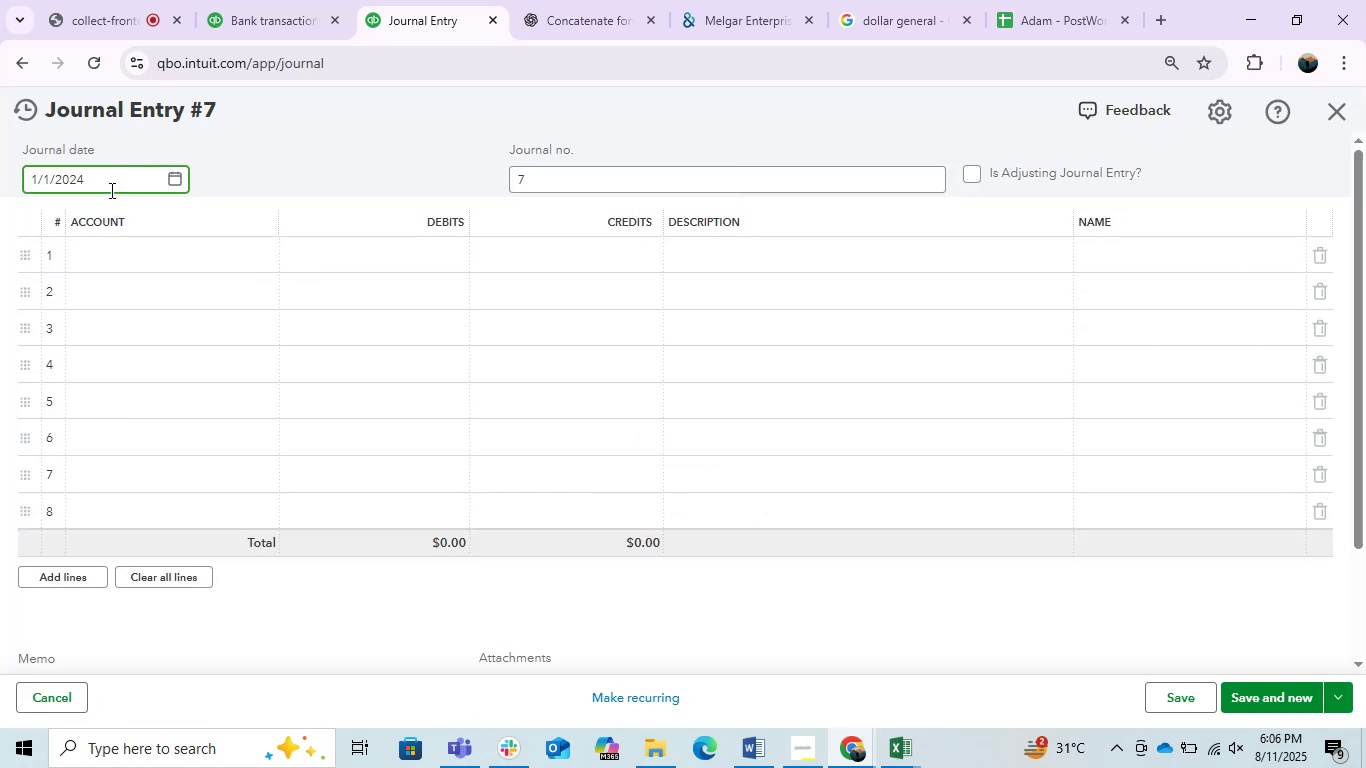 
left_click([297, 134])
 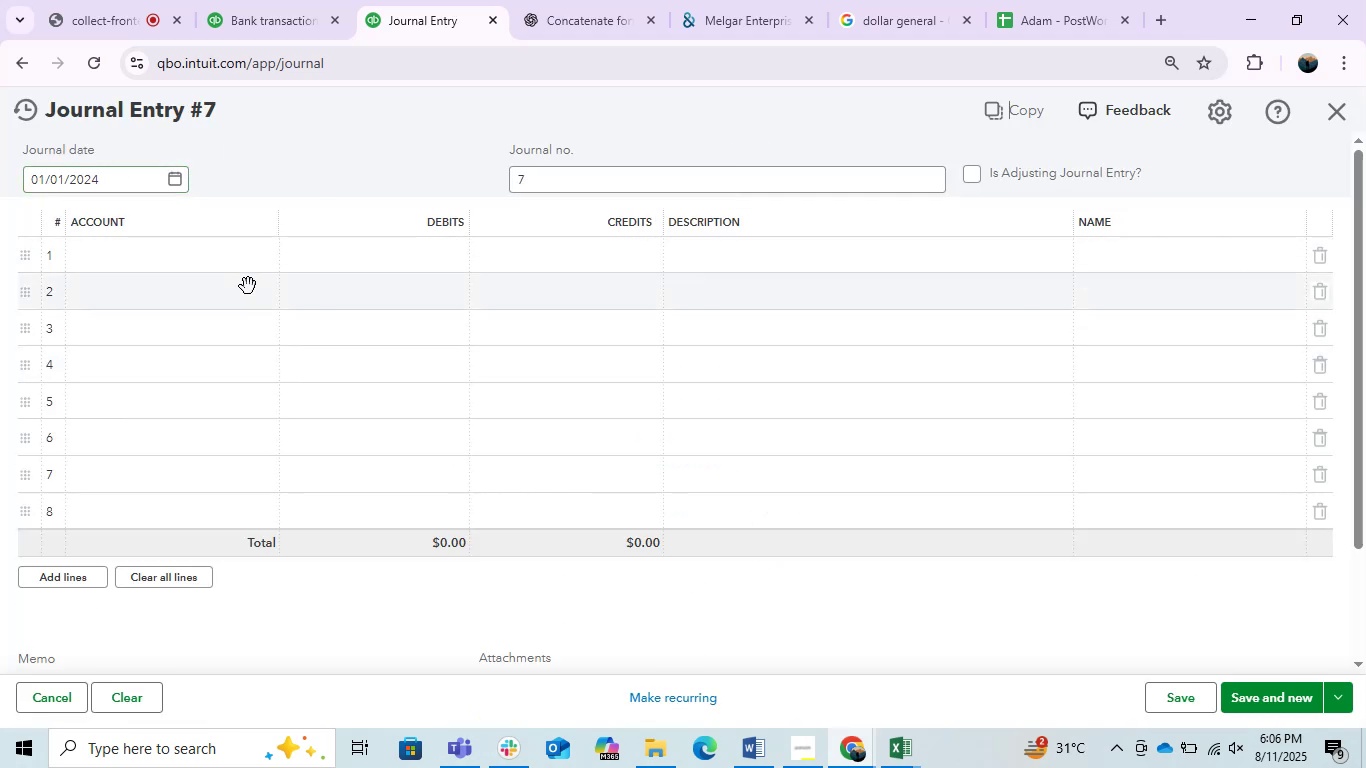 
left_click([239, 261])
 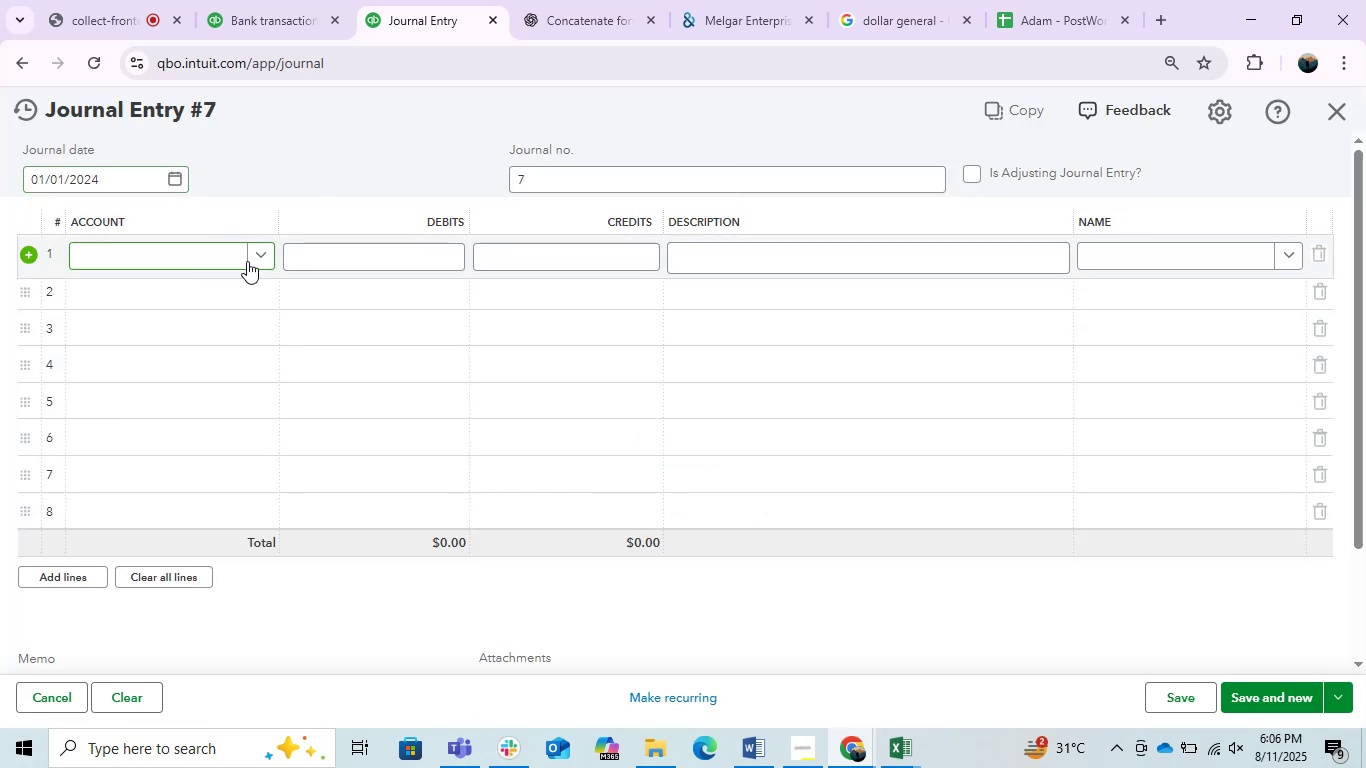 
left_click([267, 255])
 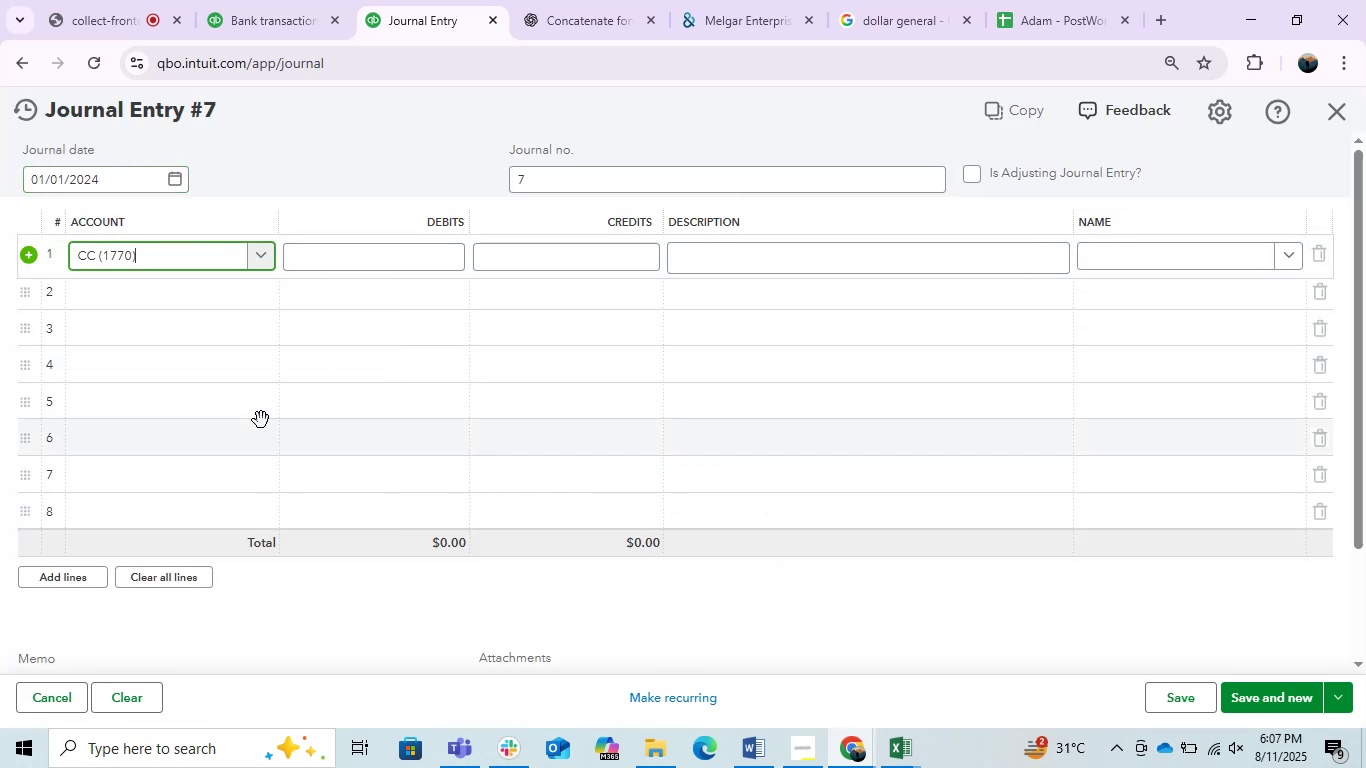 
left_click([555, 256])
 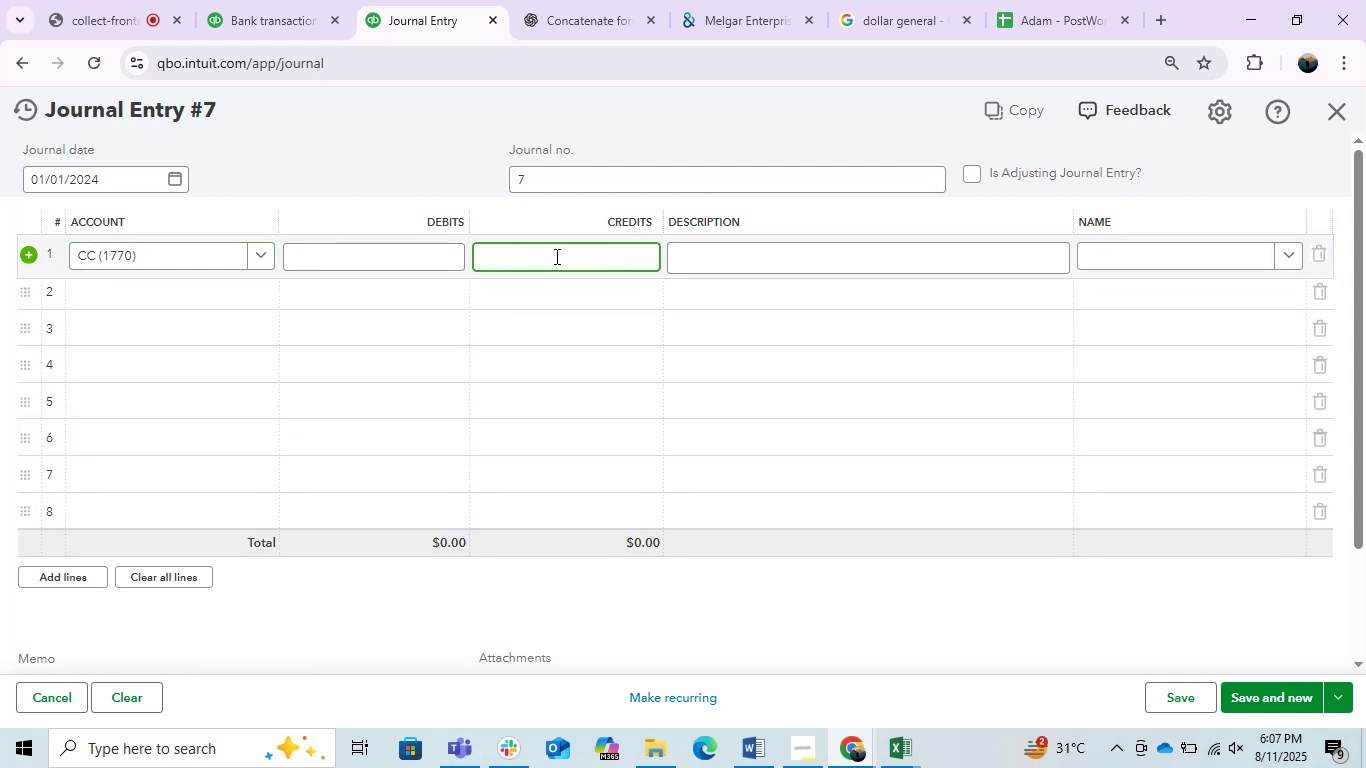 
key(Control+V)
 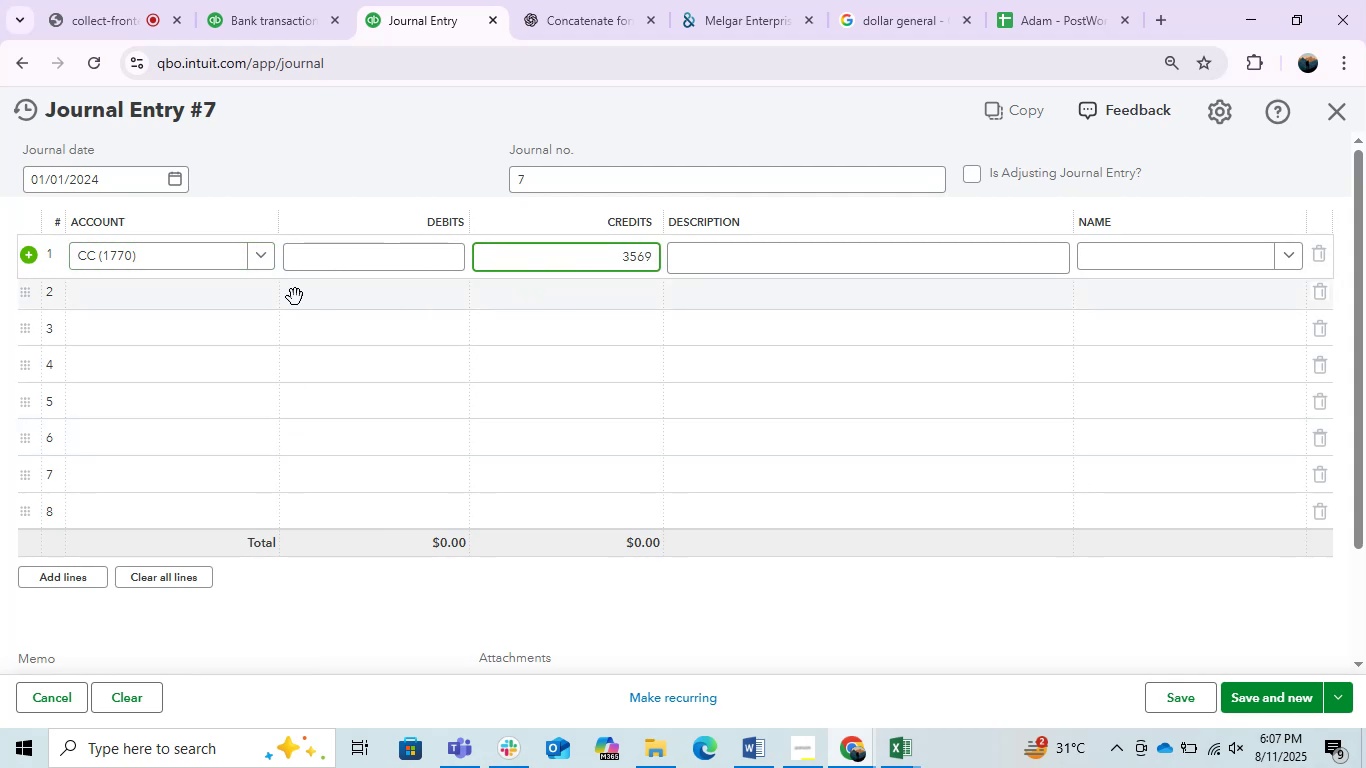 
left_click([186, 297])
 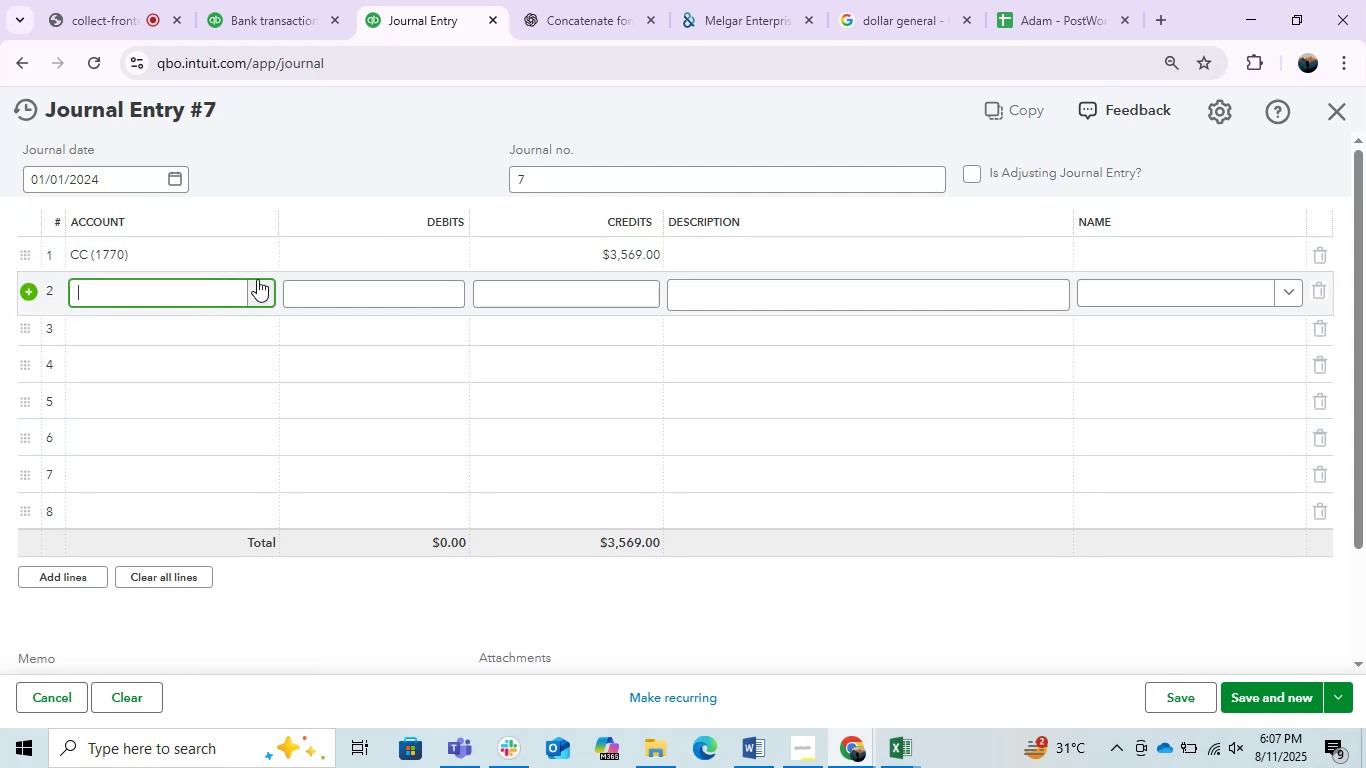 
left_click([263, 278])
 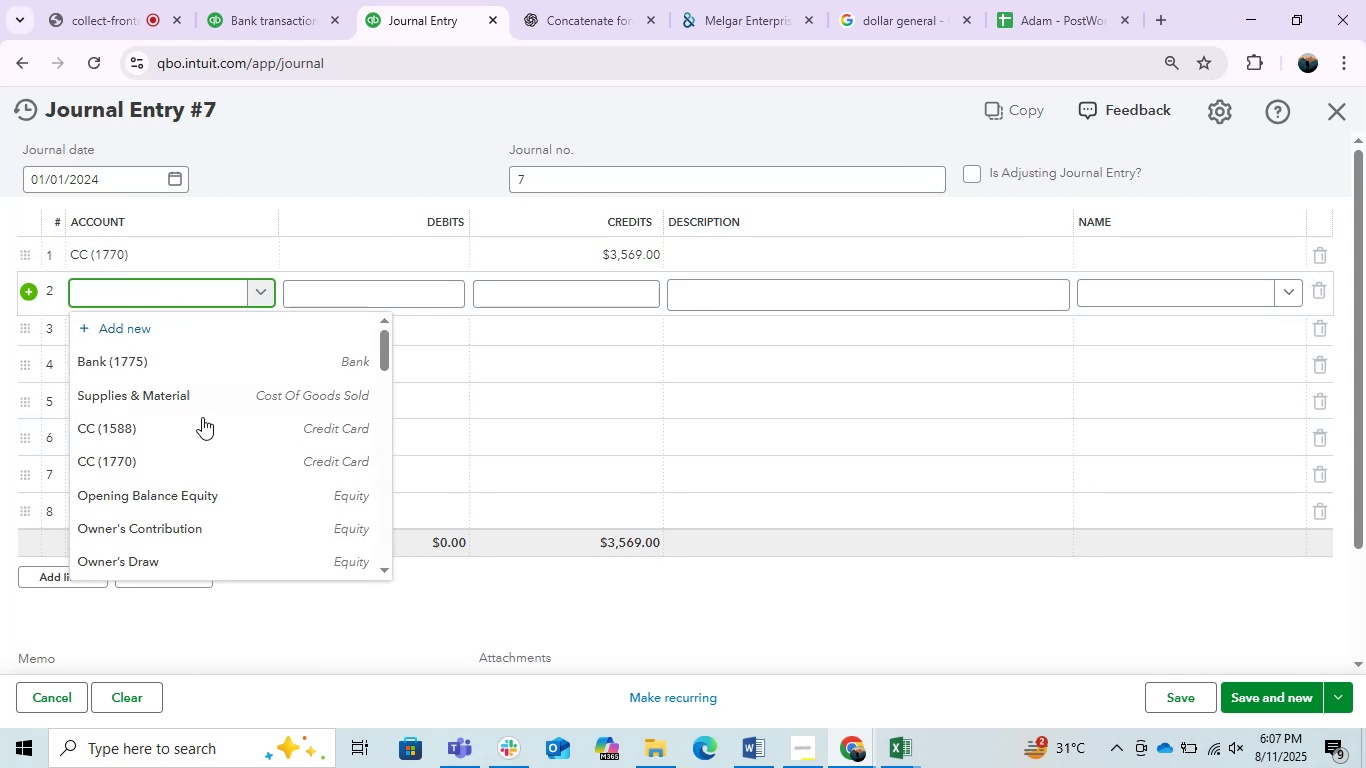 
left_click([213, 496])
 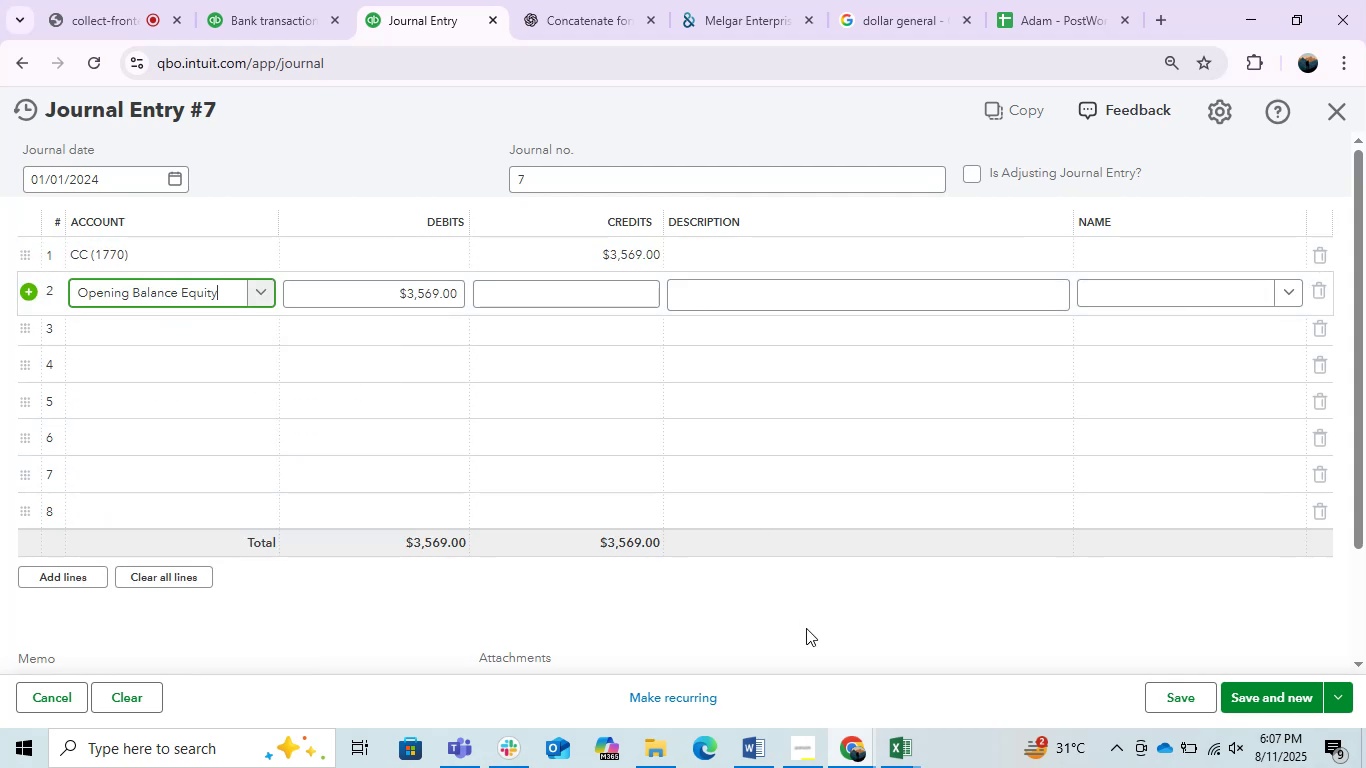 
left_click([806, 629])
 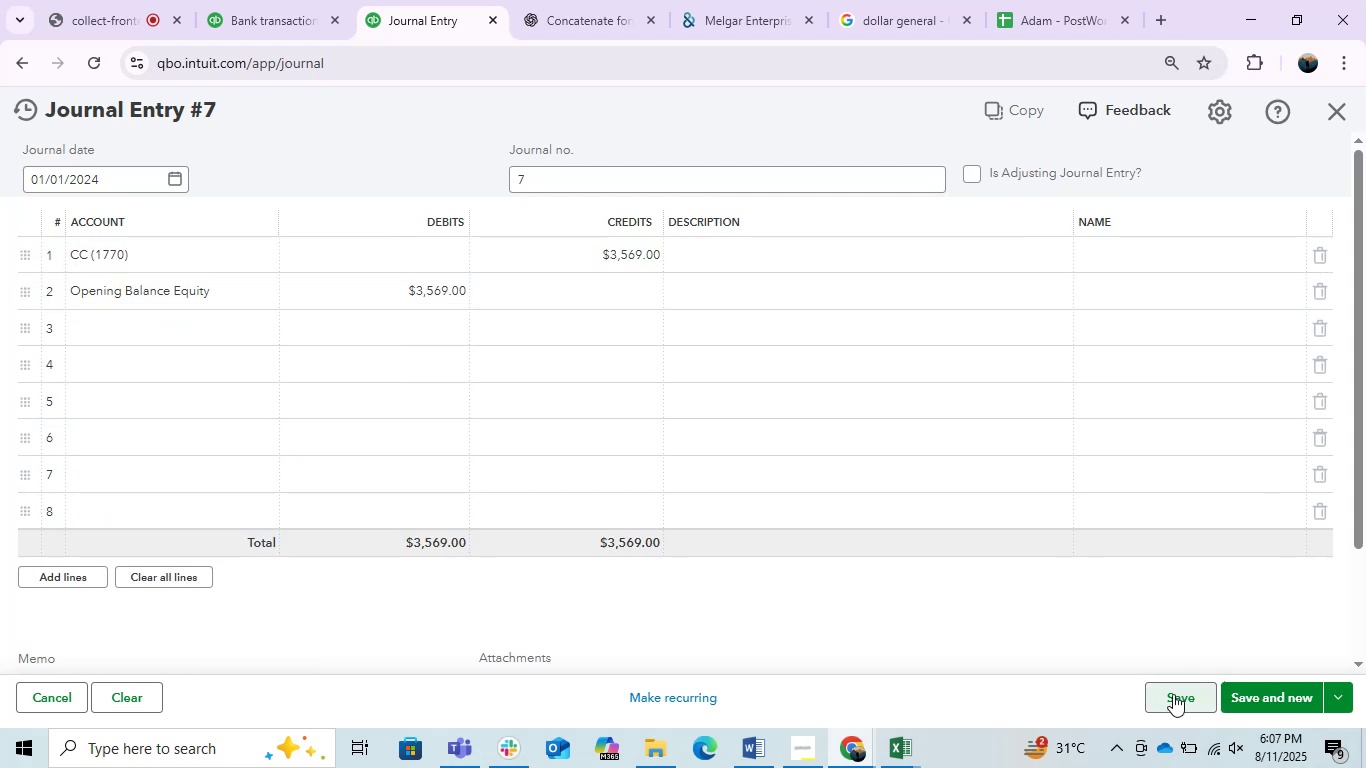 
left_click([1173, 694])
 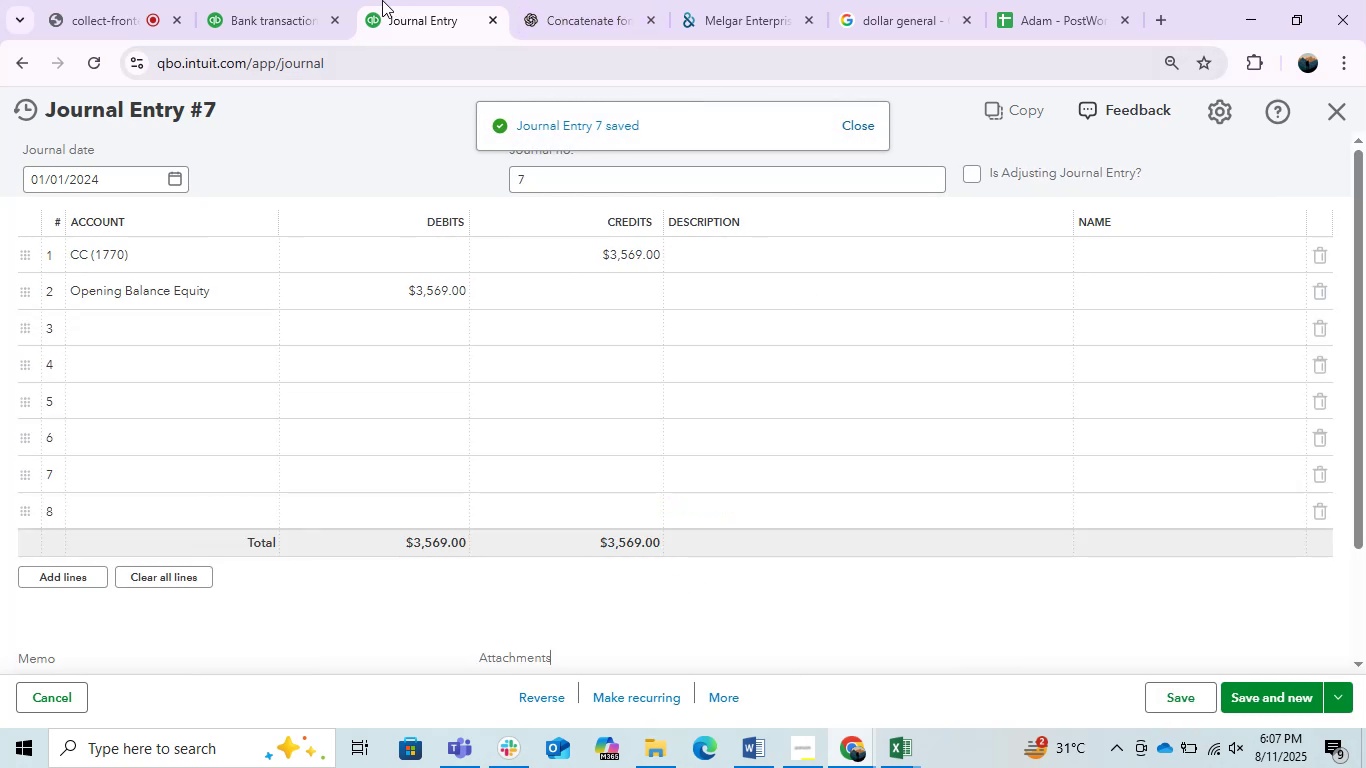 
left_click([907, 746])
 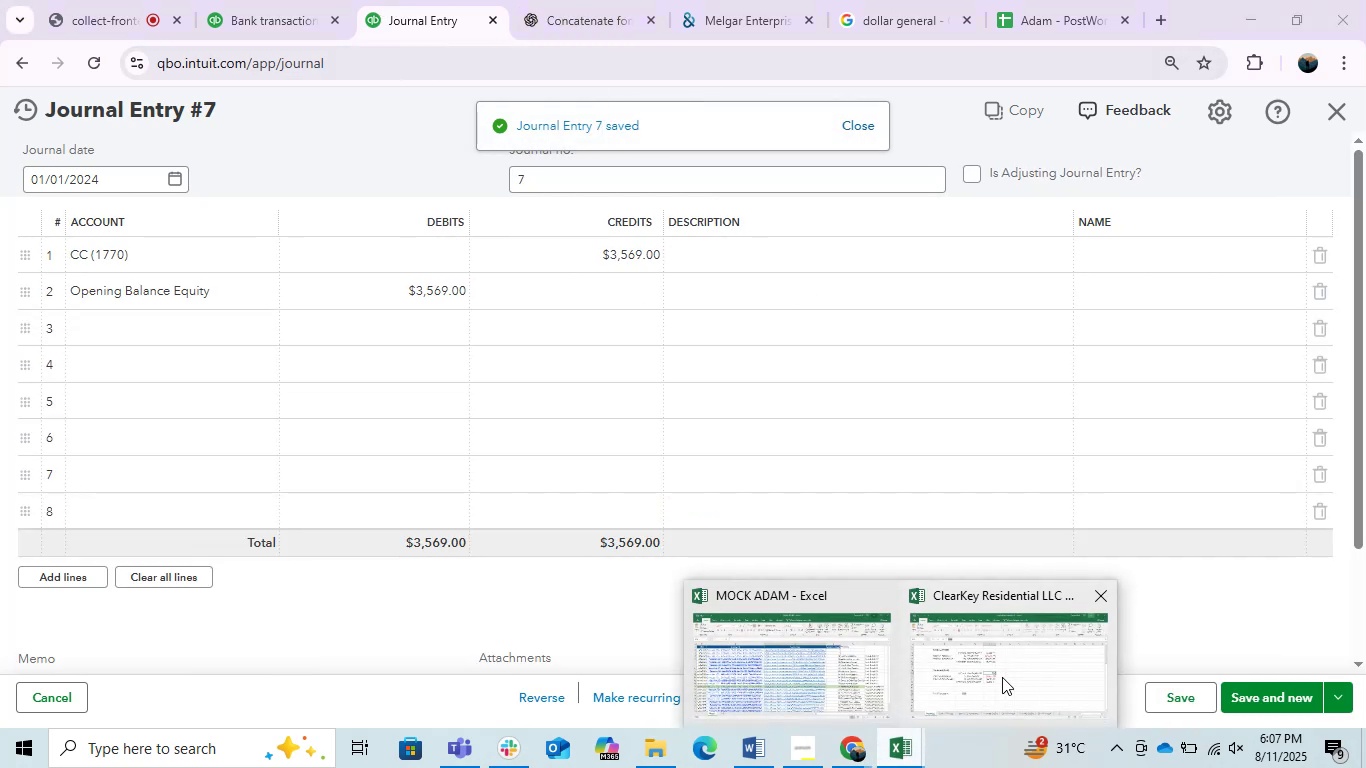 
left_click([1009, 675])
 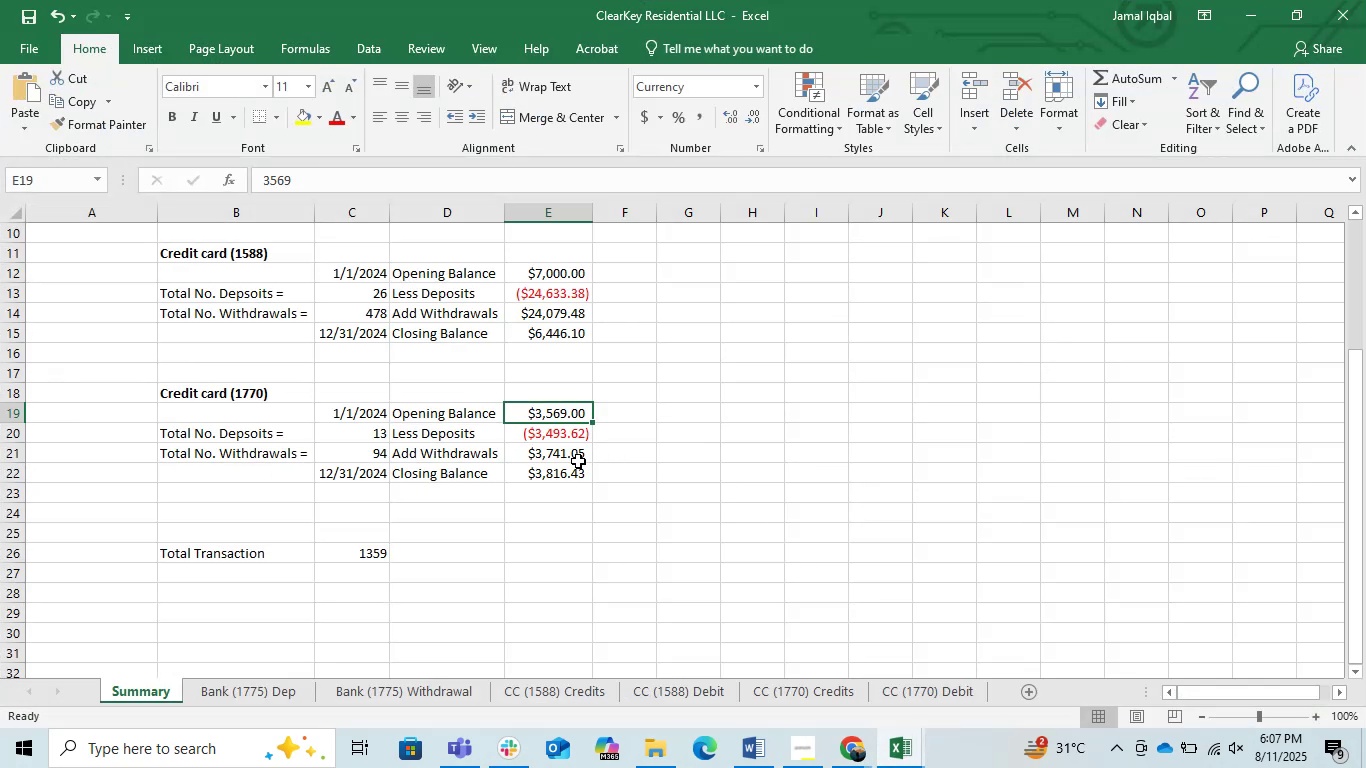 
left_click([554, 470])
 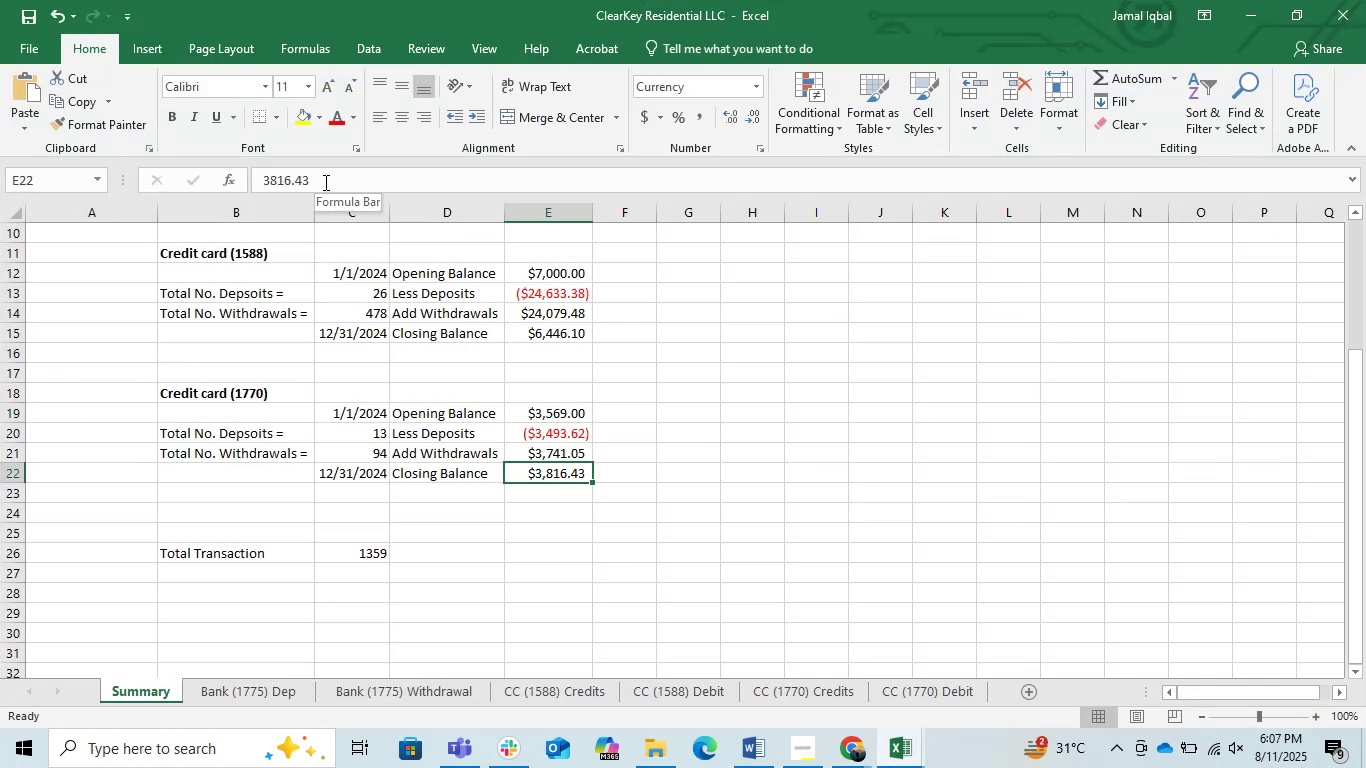 
key(Control+C)
 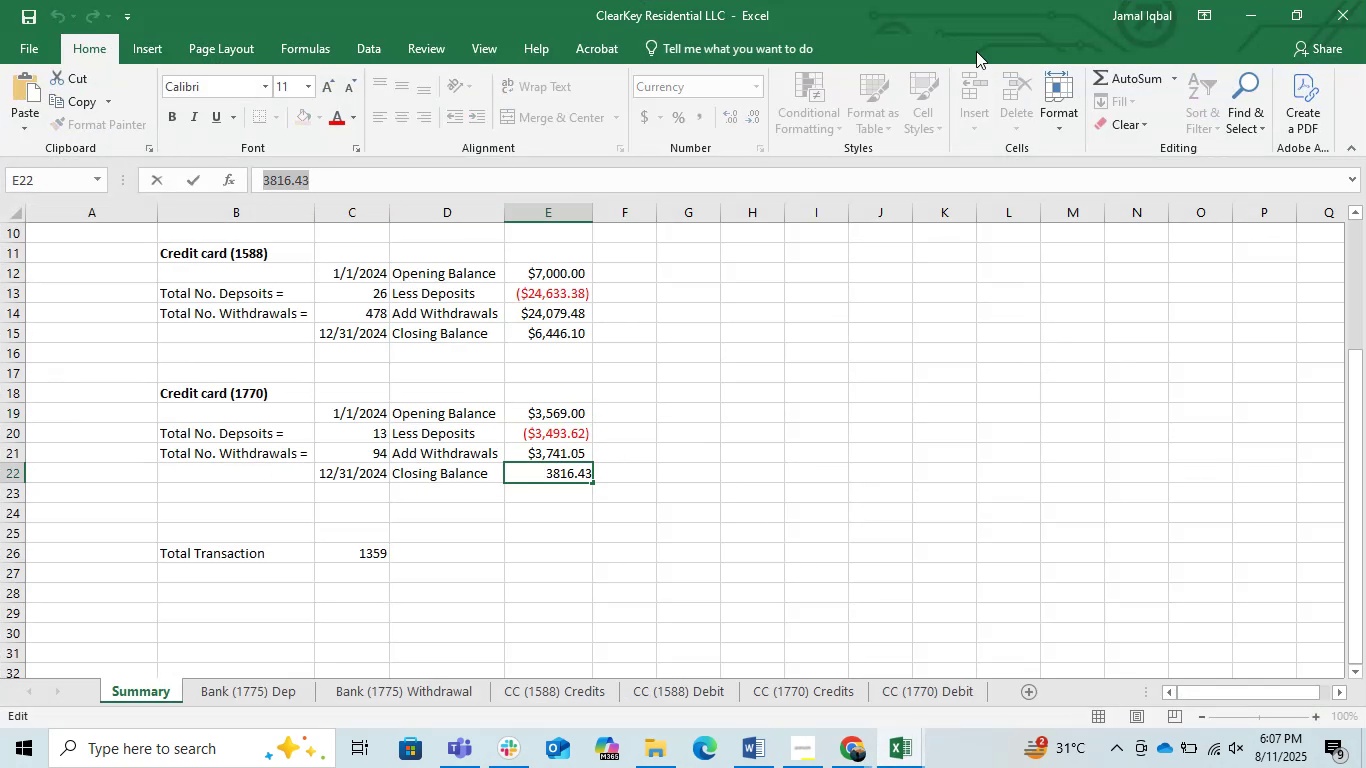 
key(Control+C)
 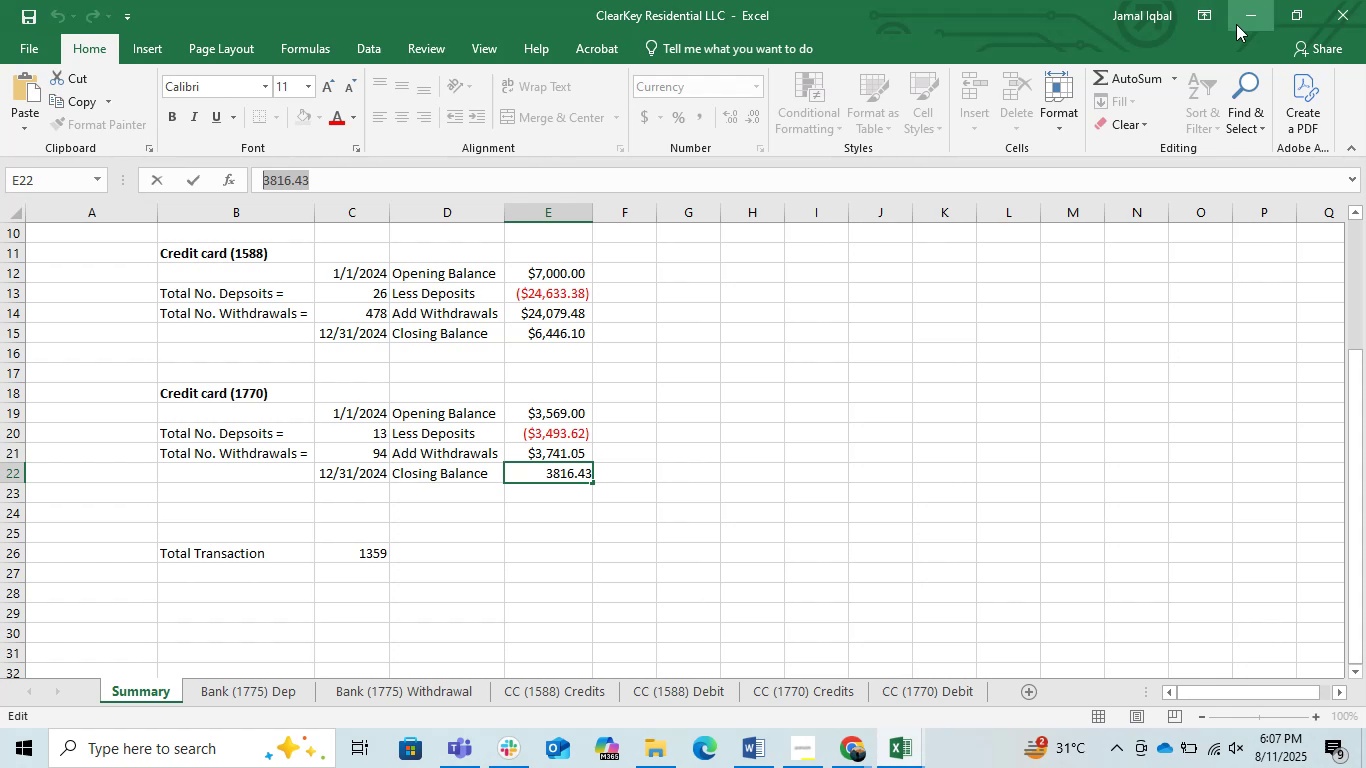 
left_click([1236, 24])
 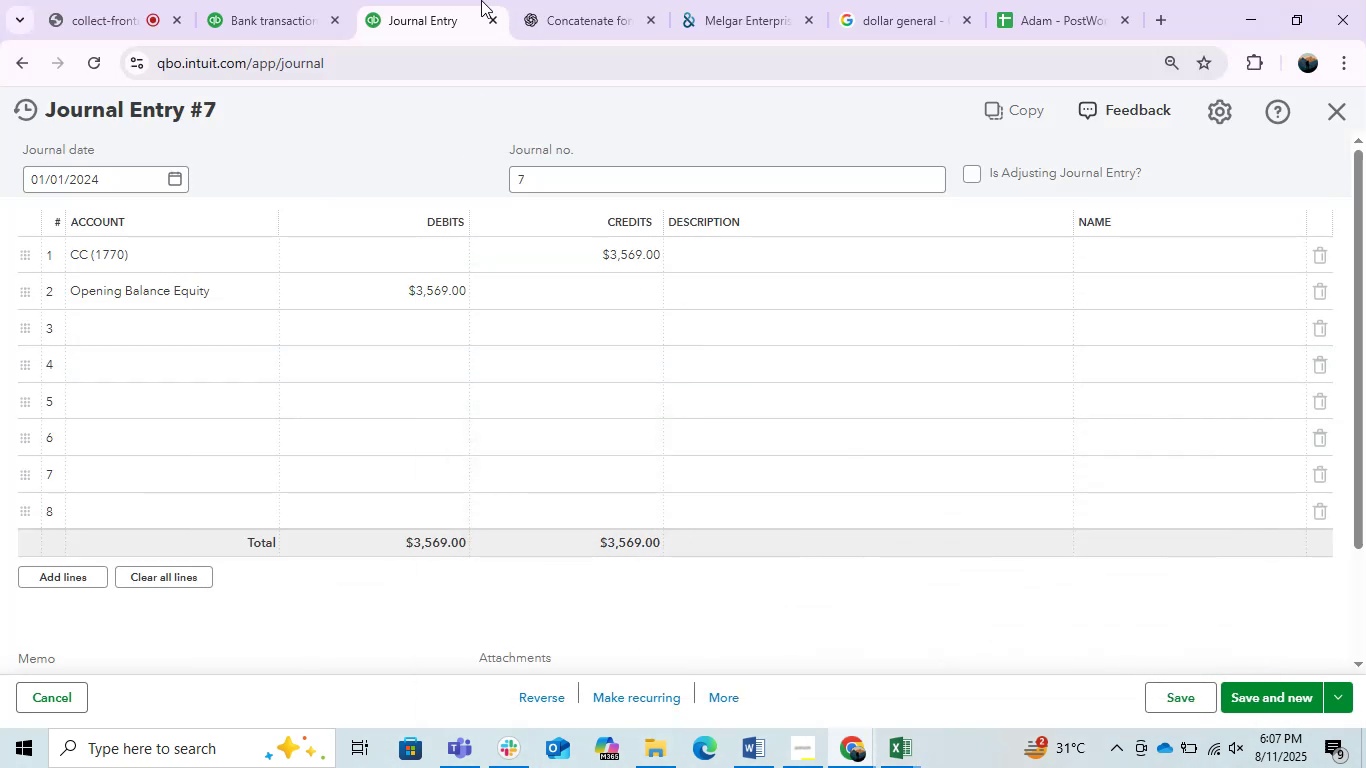 
left_click([264, 0])
 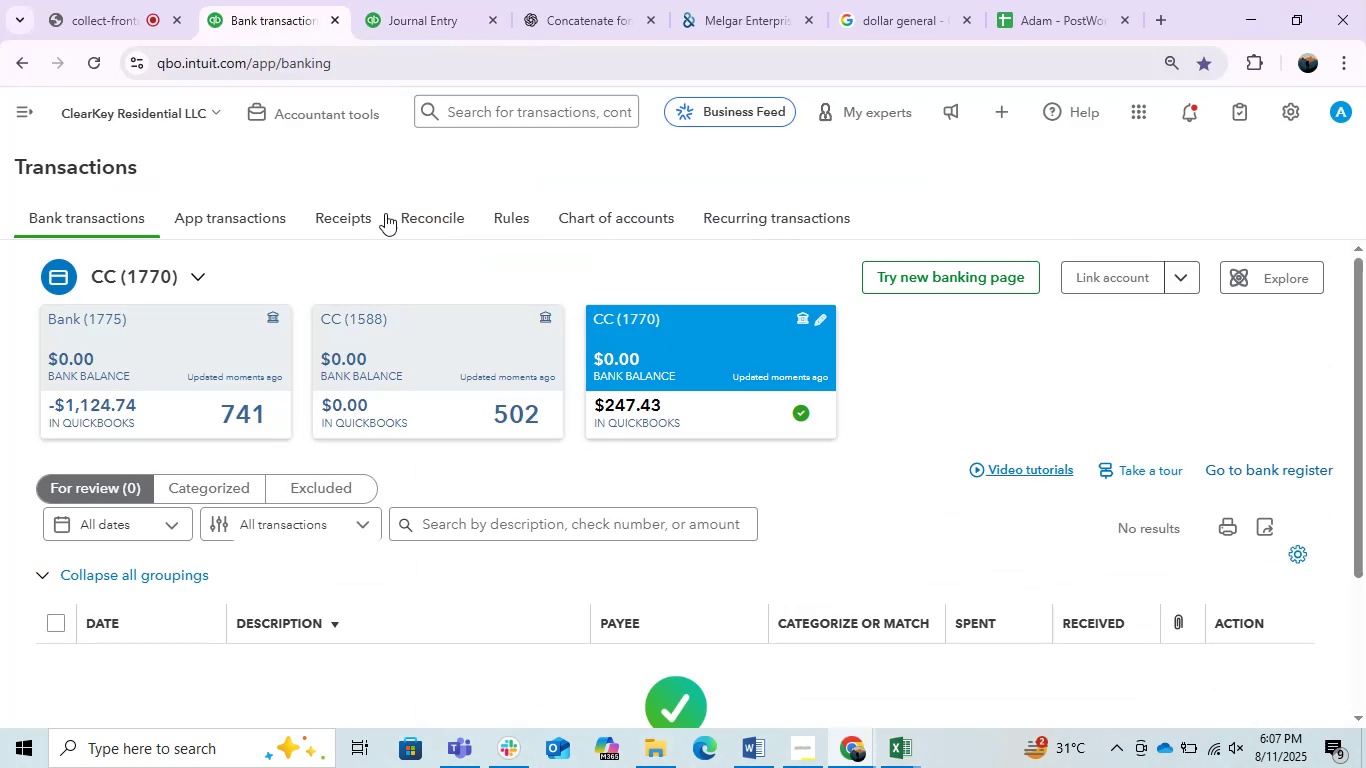 
right_click([413, 217])
 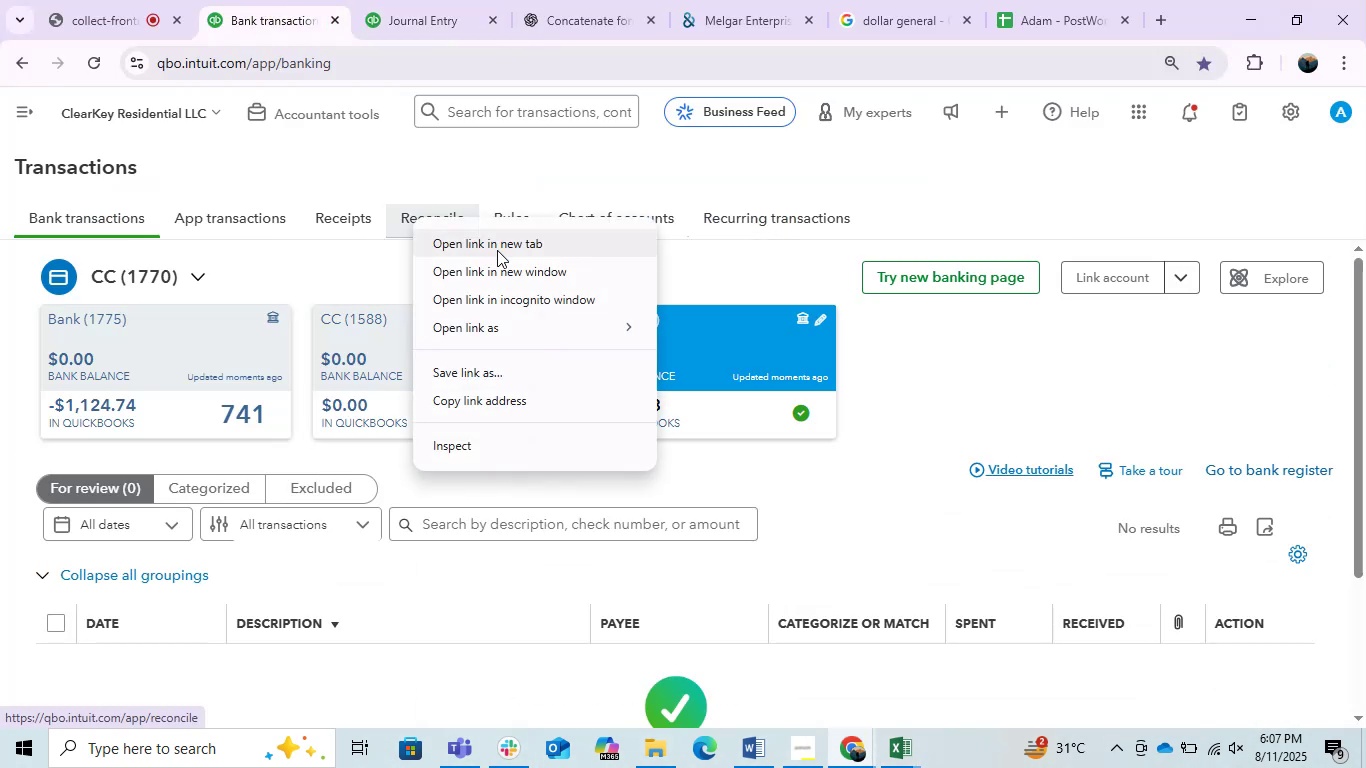 
left_click([497, 250])
 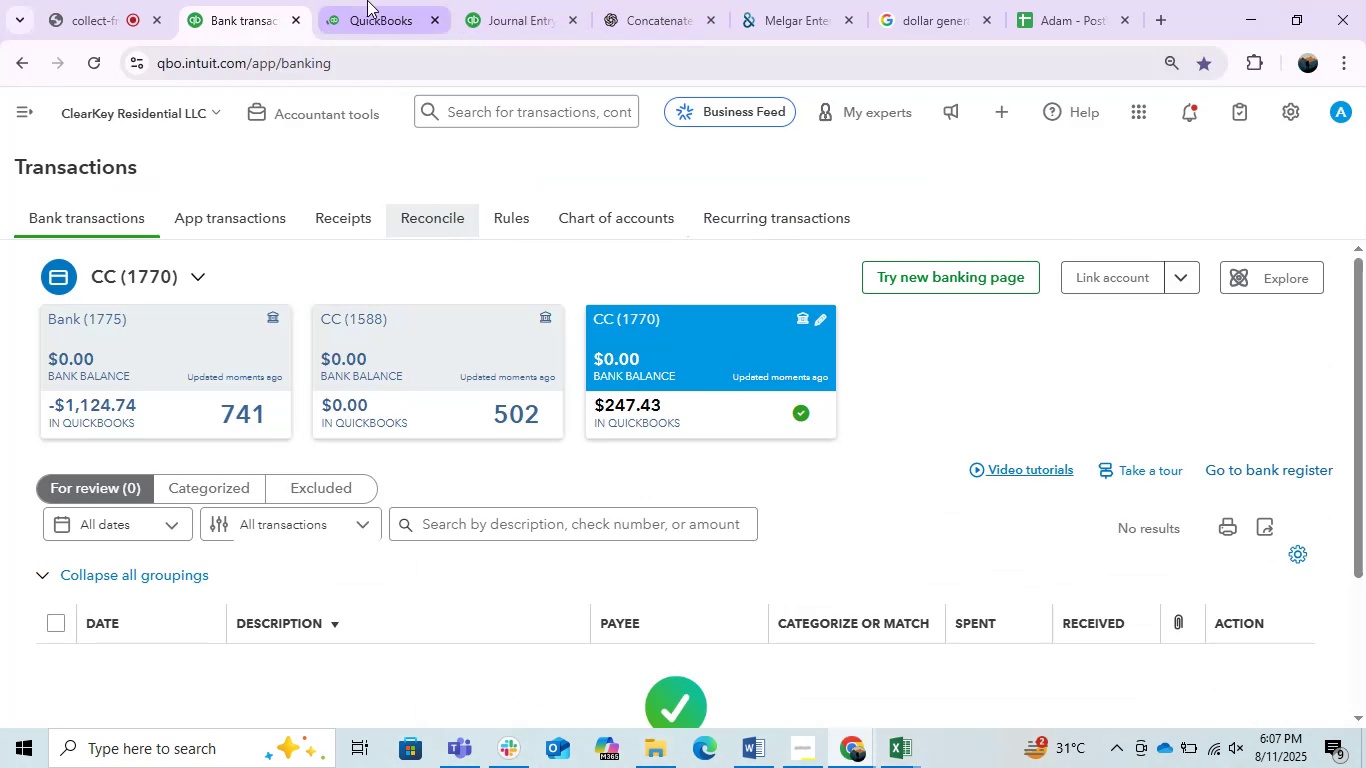 
left_click([409, 0])
 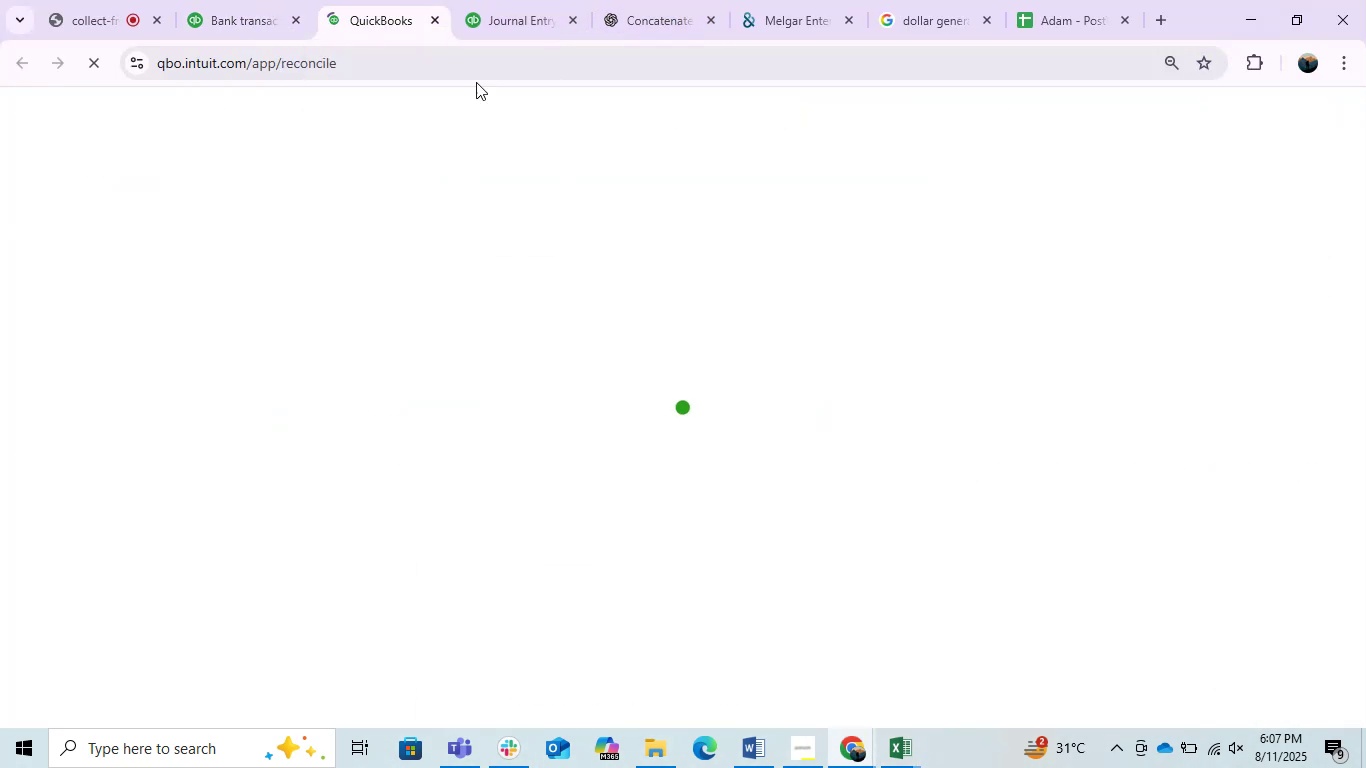 
mouse_move([567, 377])
 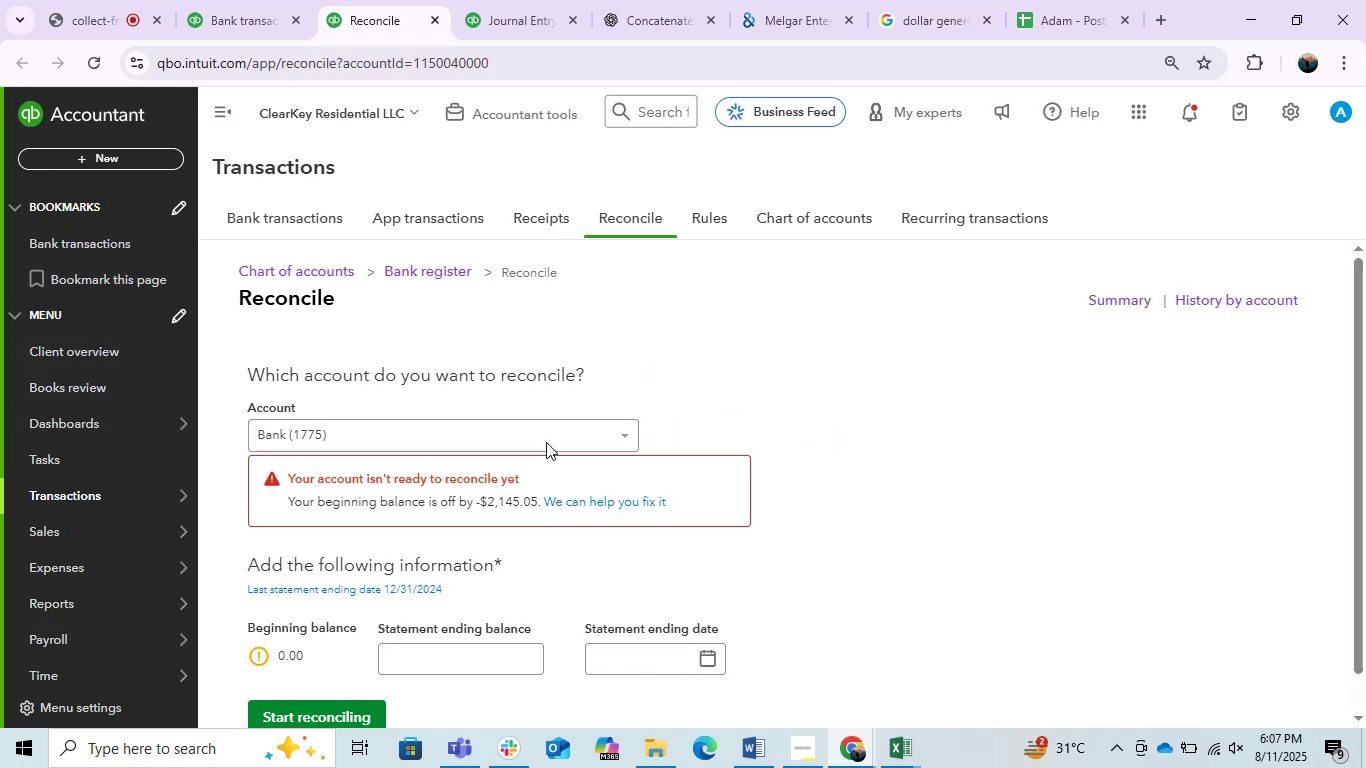 
left_click([545, 434])
 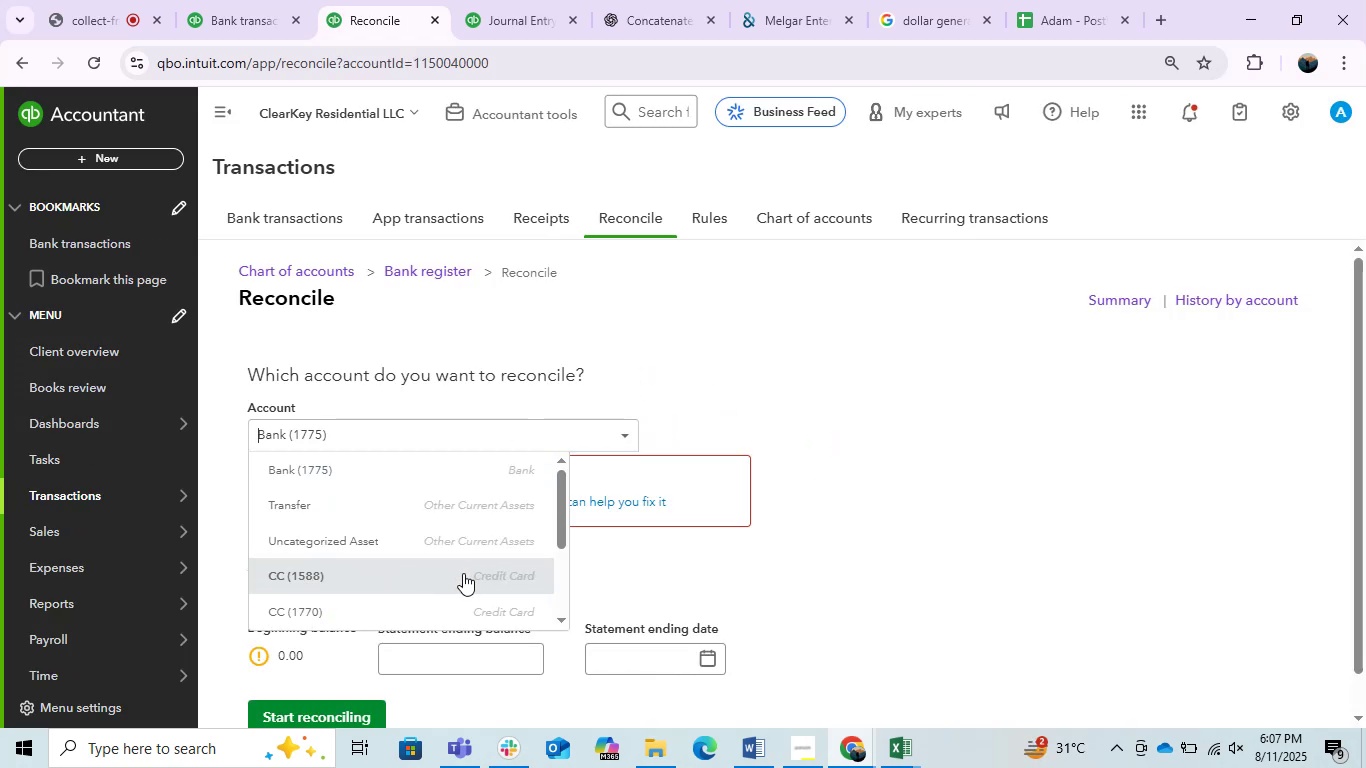 
left_click([439, 610])
 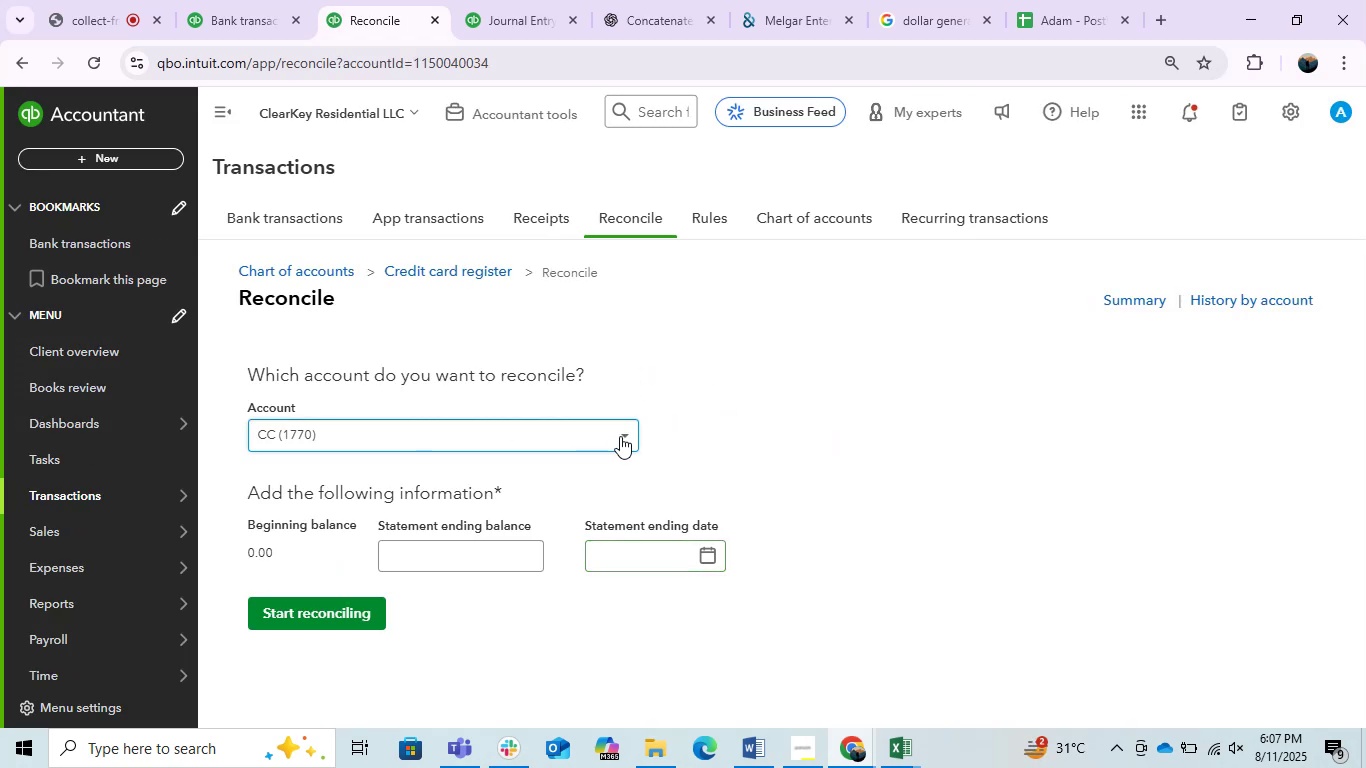 
left_click([609, 427])
 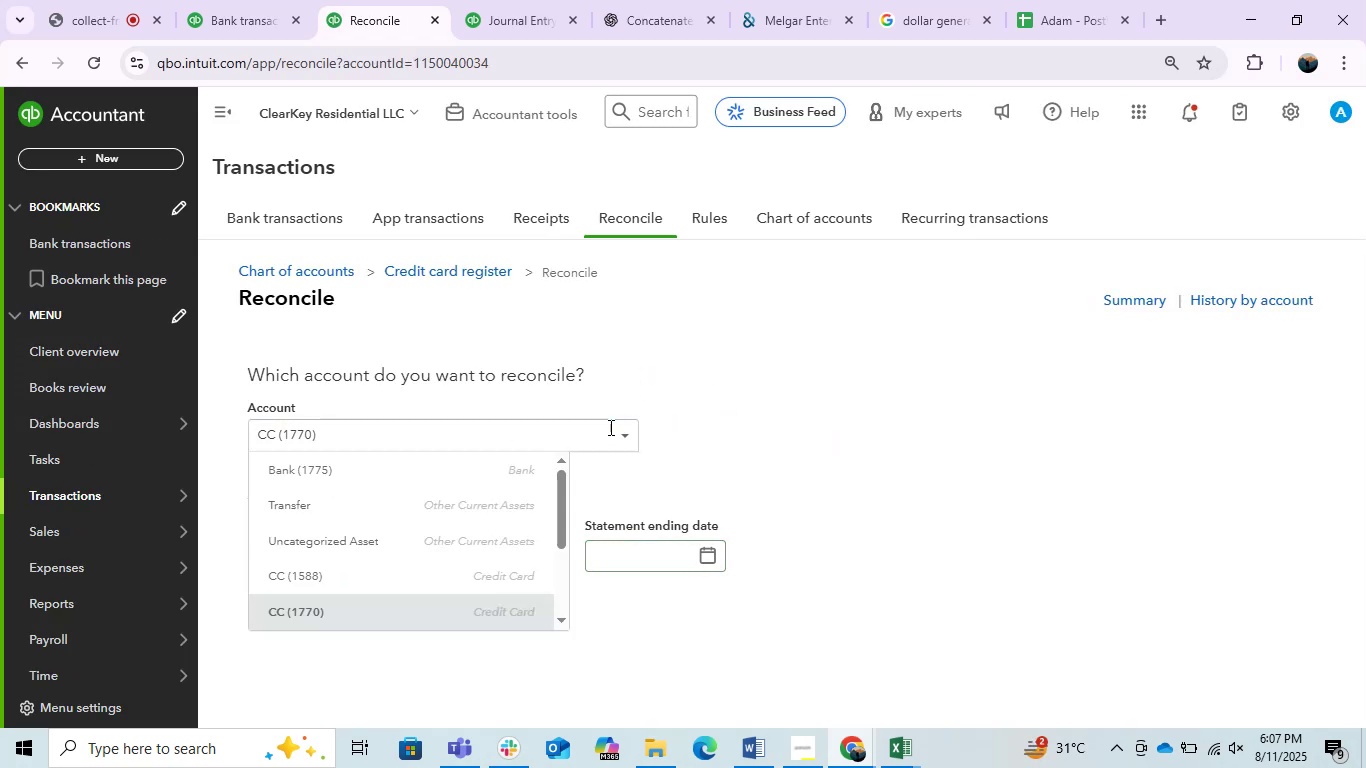 
left_click([609, 427])
 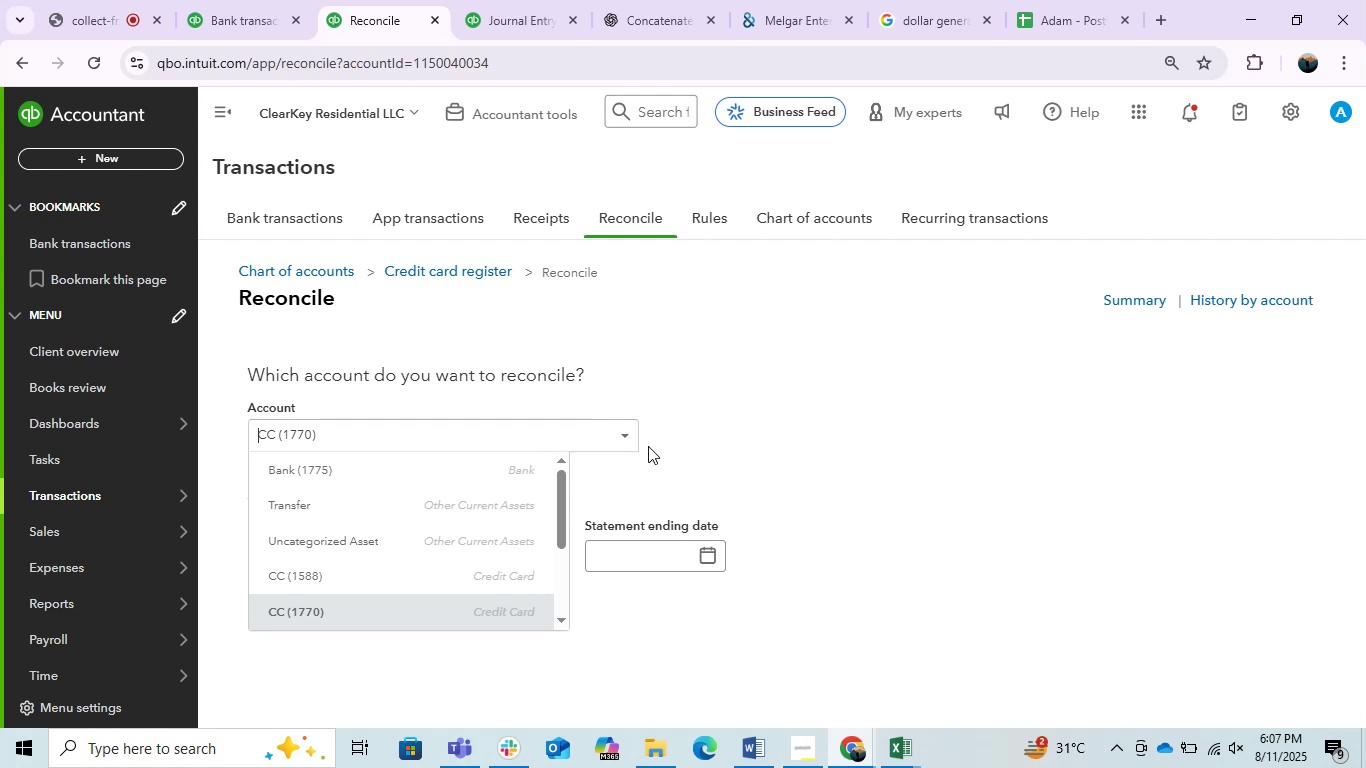 
left_click([770, 464])
 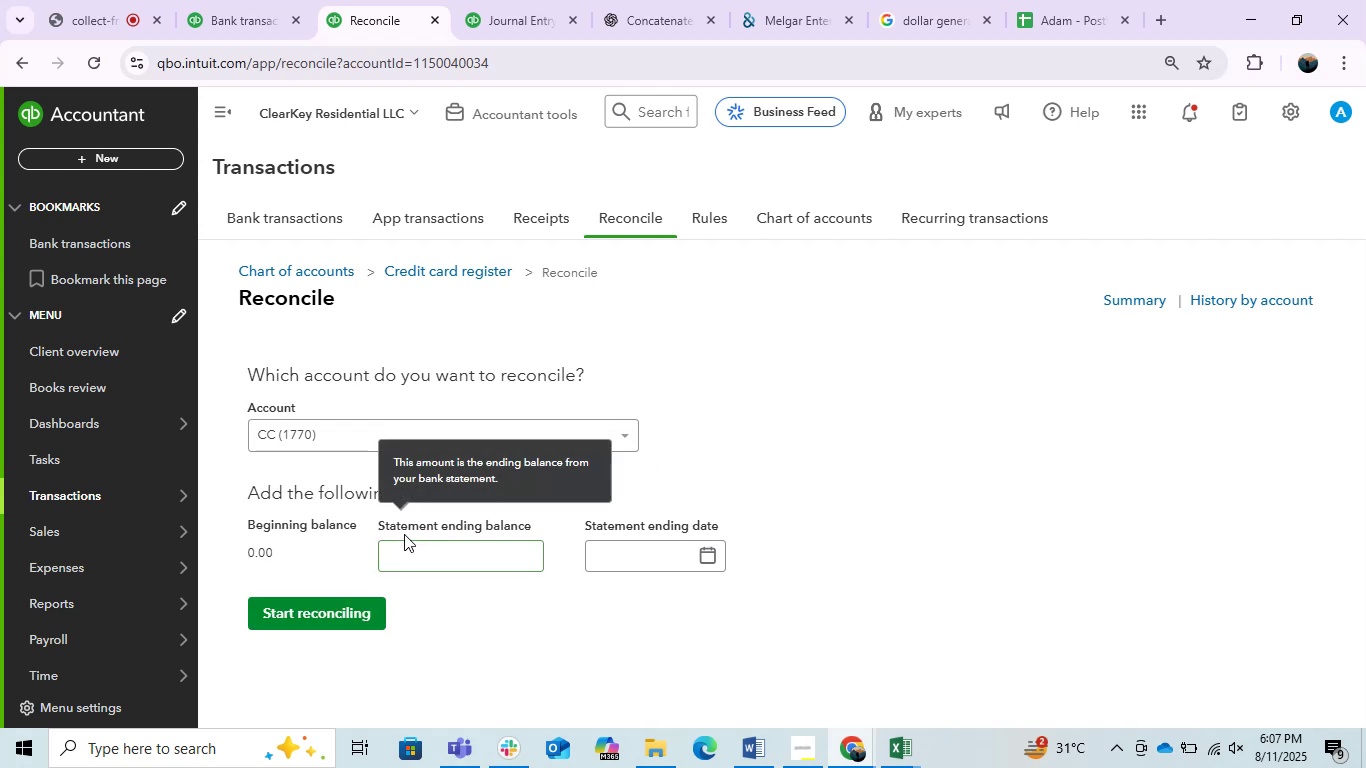 
left_click([449, 564])
 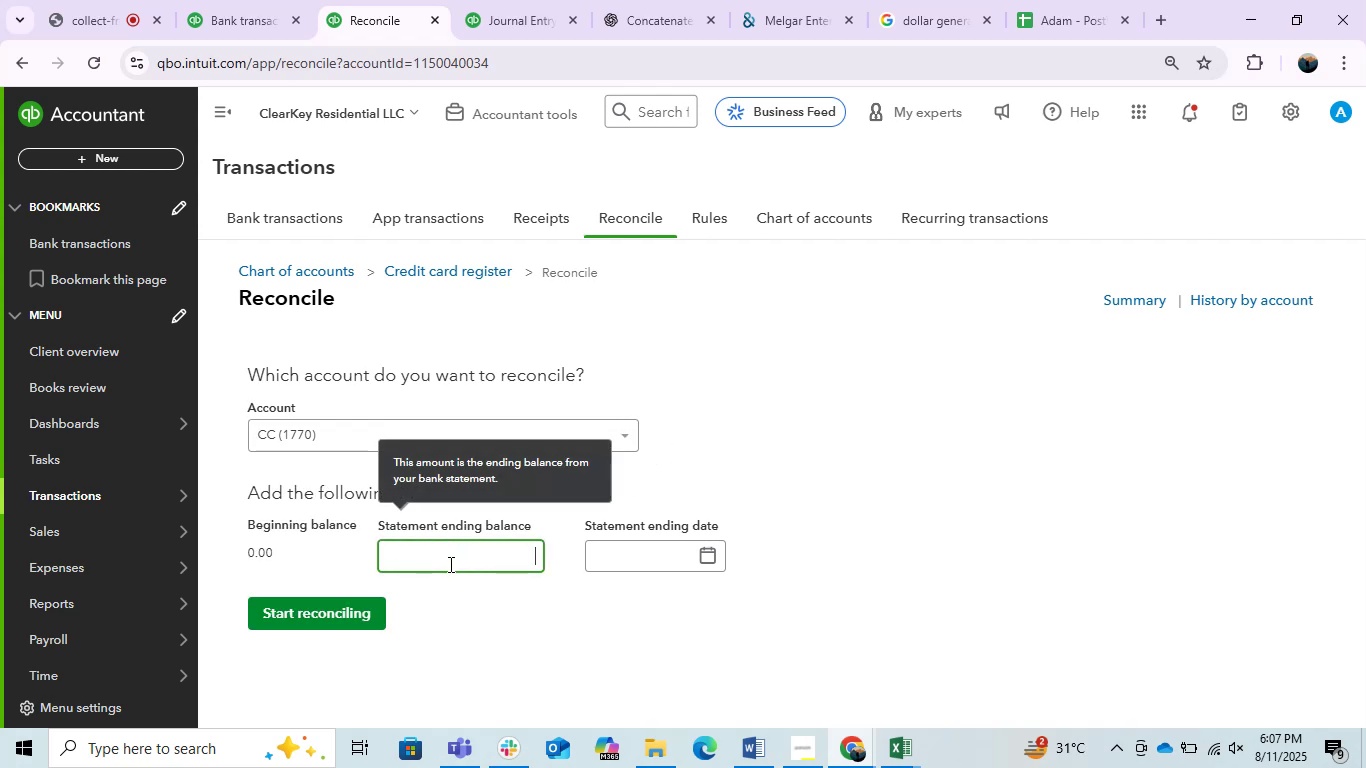 
key(Control+V)
 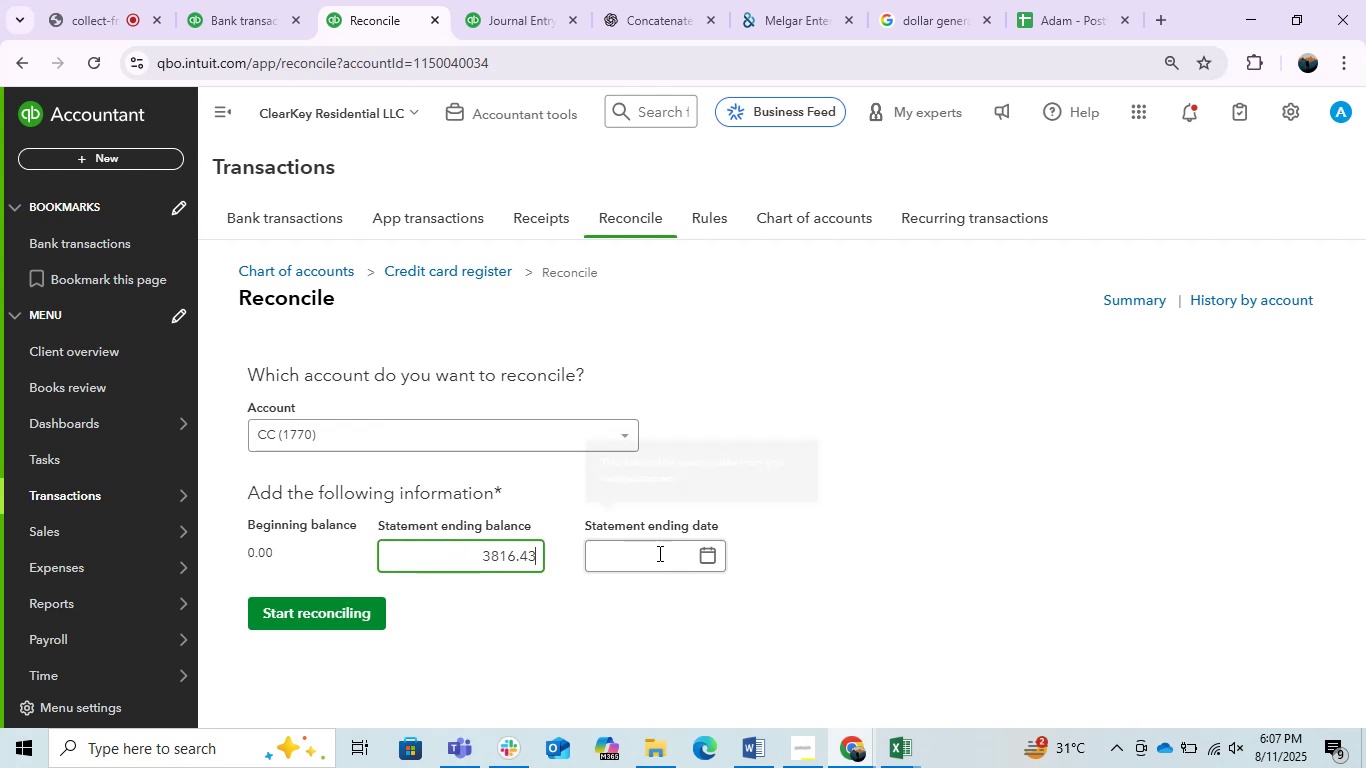 
left_click([660, 551])
 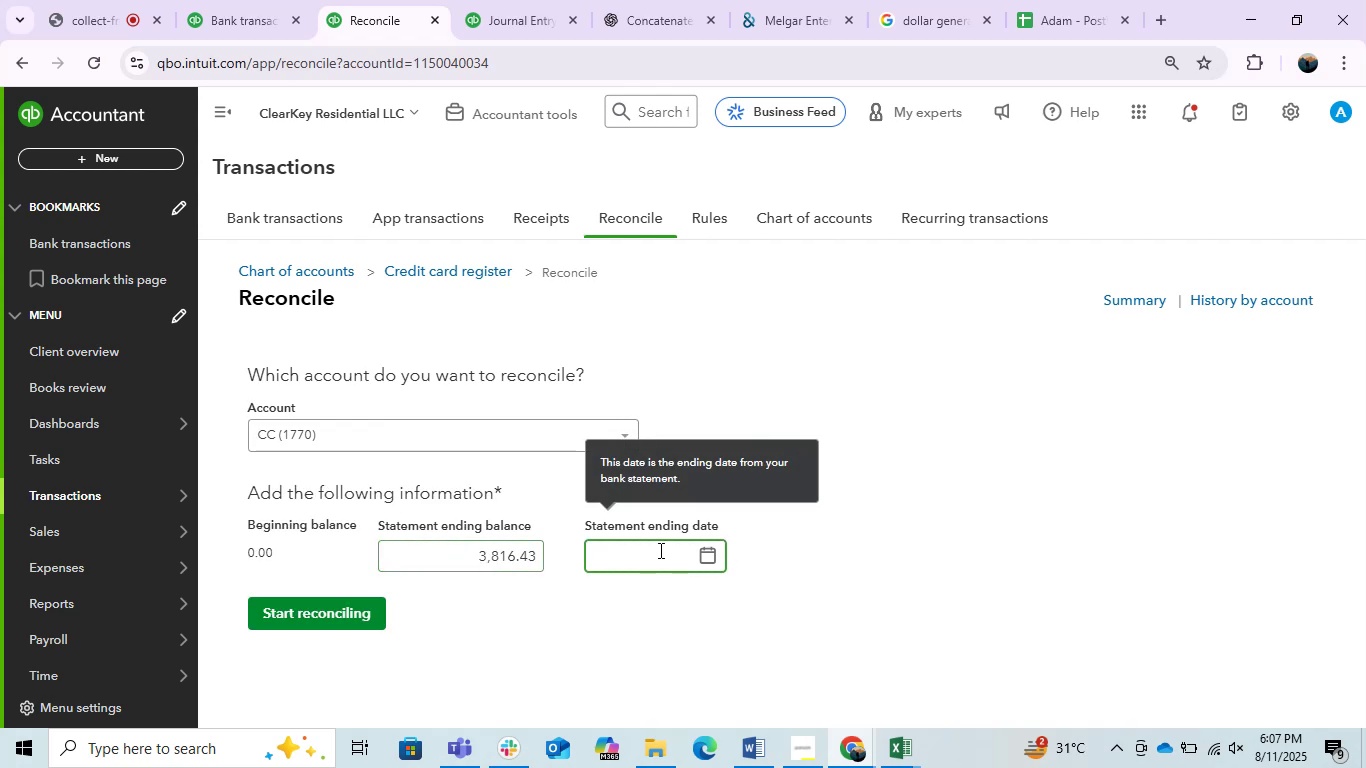 
key(Numpad1)
 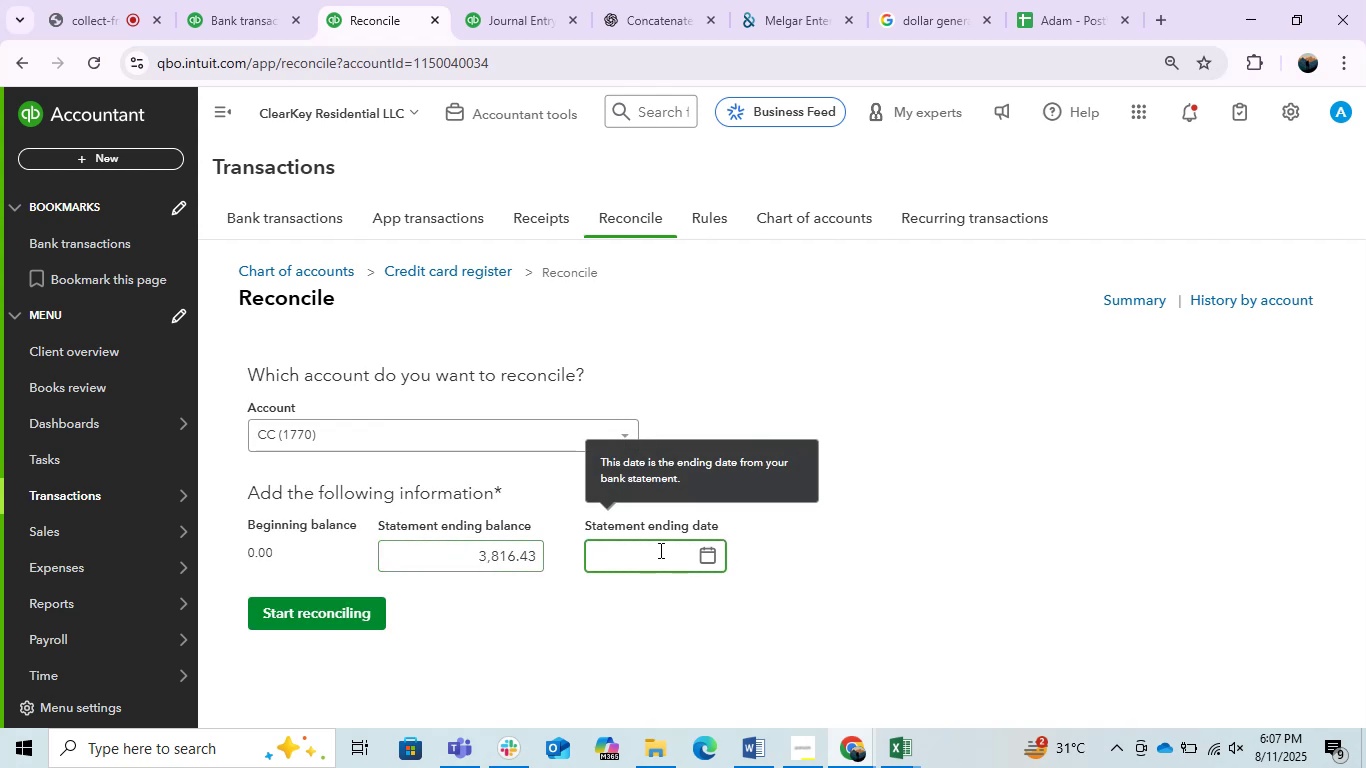 
key(Numpad2)
 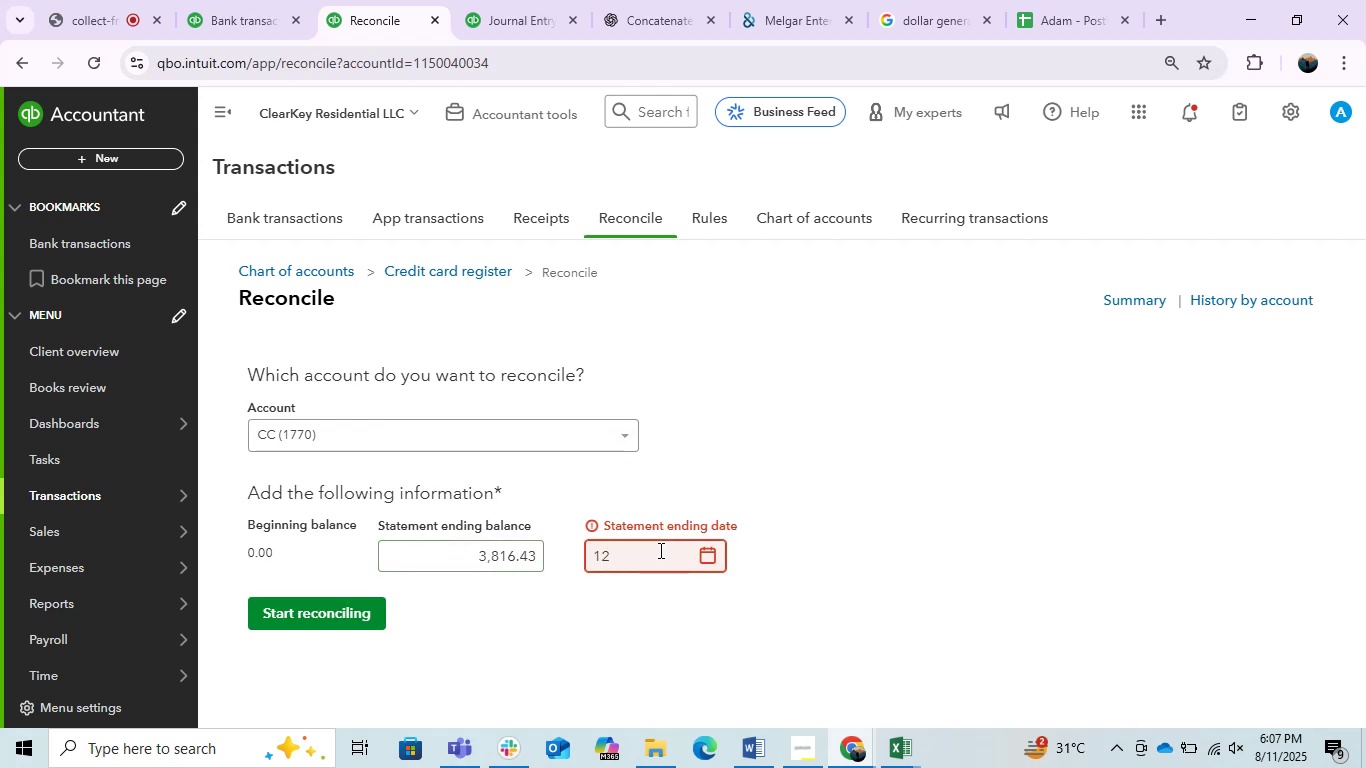 
key(NumpadDivide)
 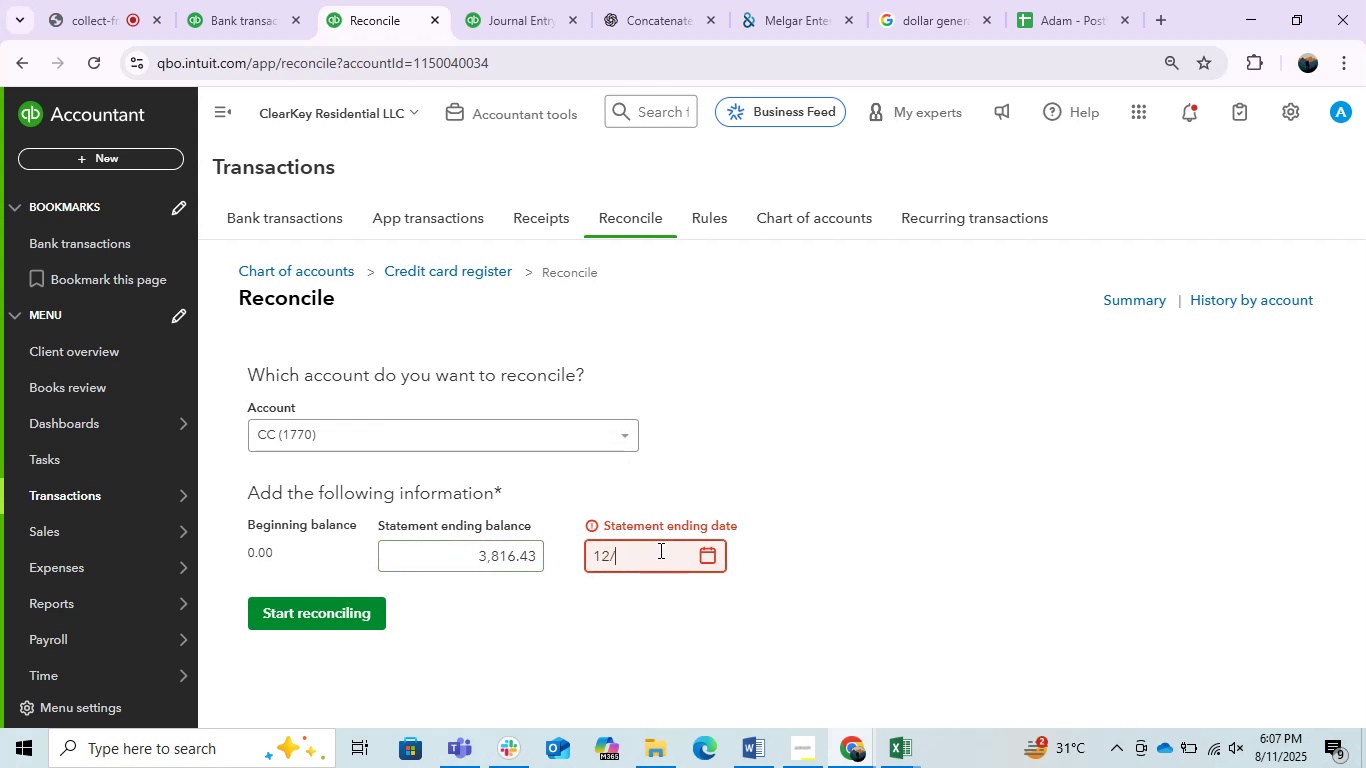 
key(Numpad3)
 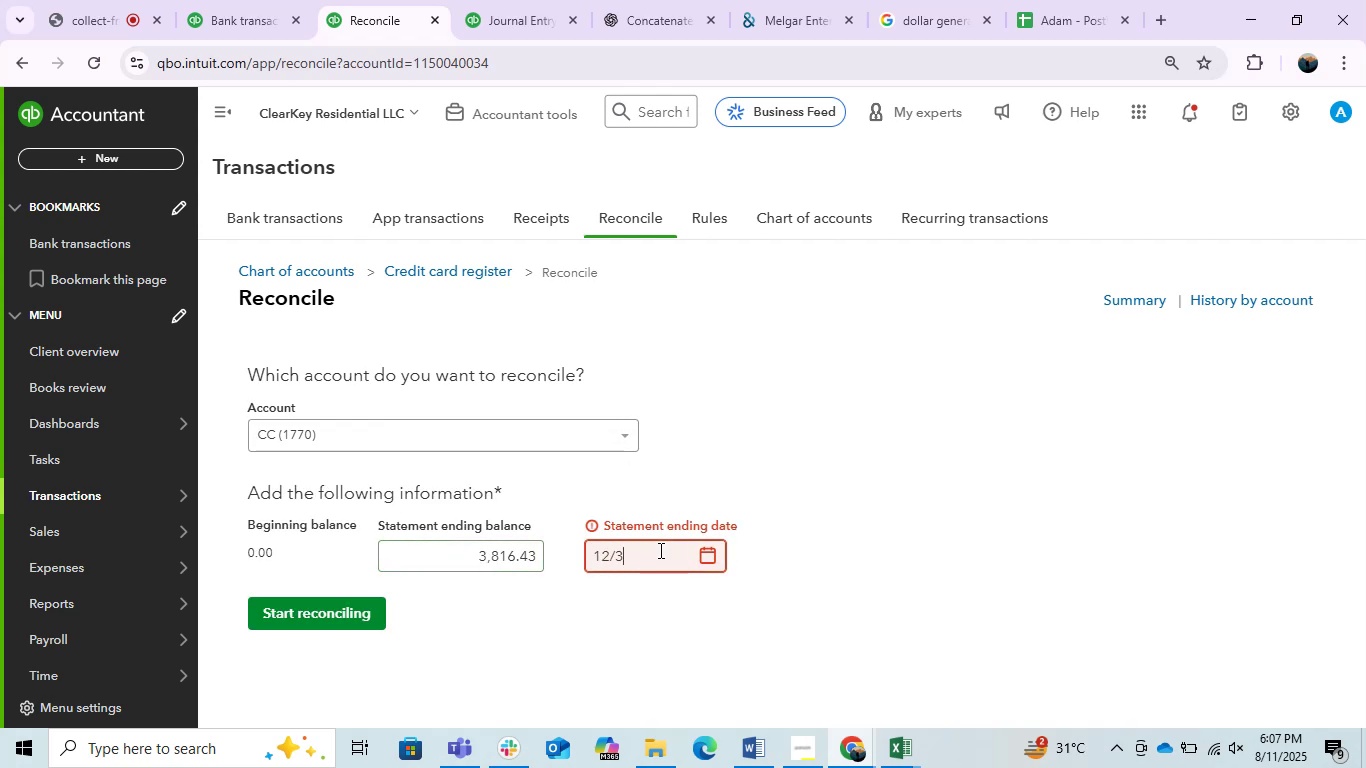 
key(Numpad1)
 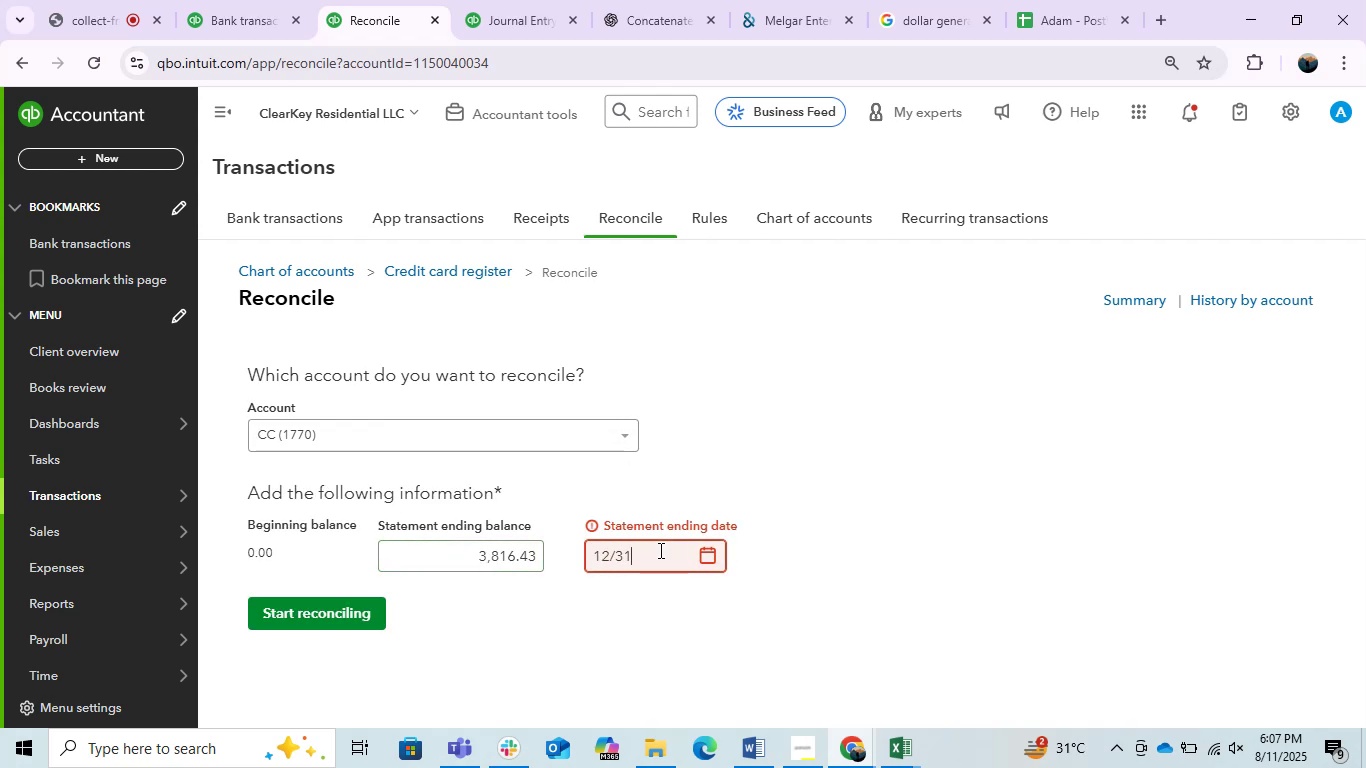 
key(NumpadDivide)
 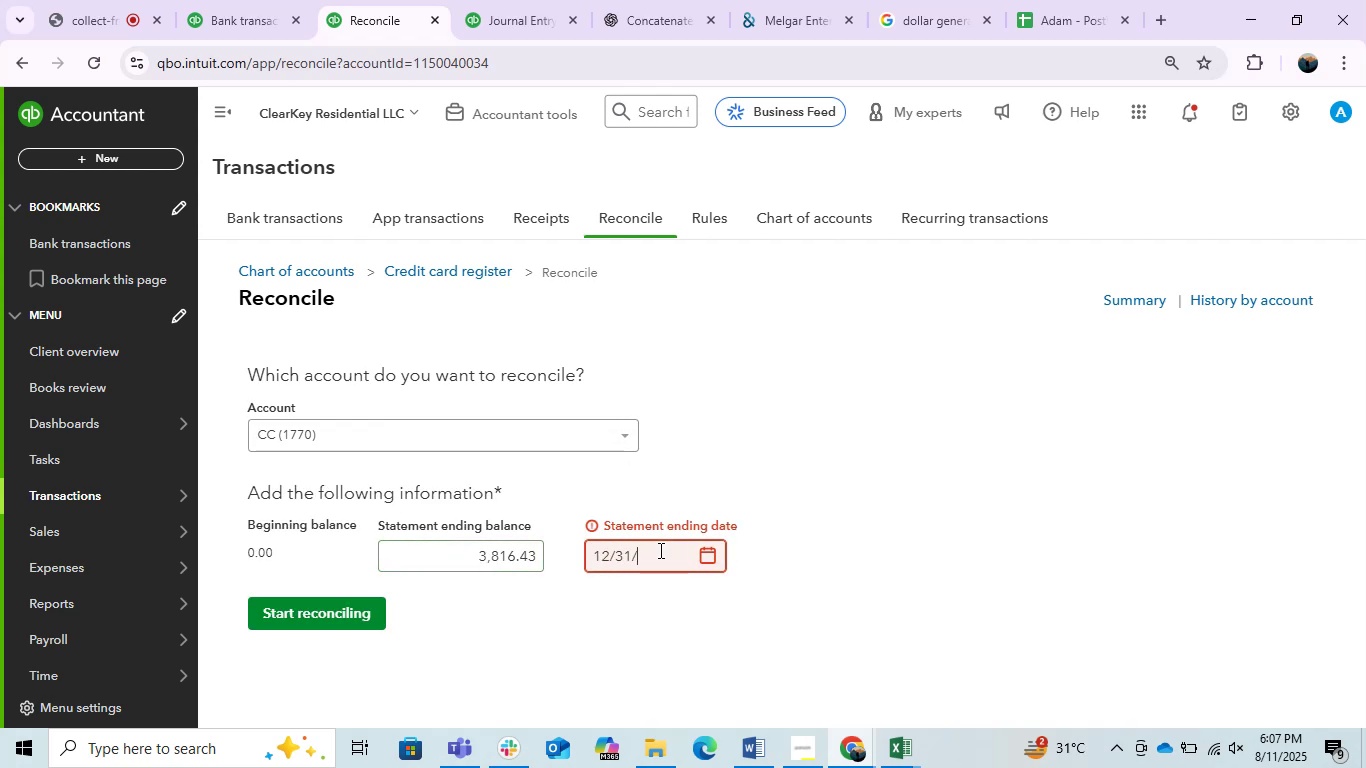 
key(Numpad2)
 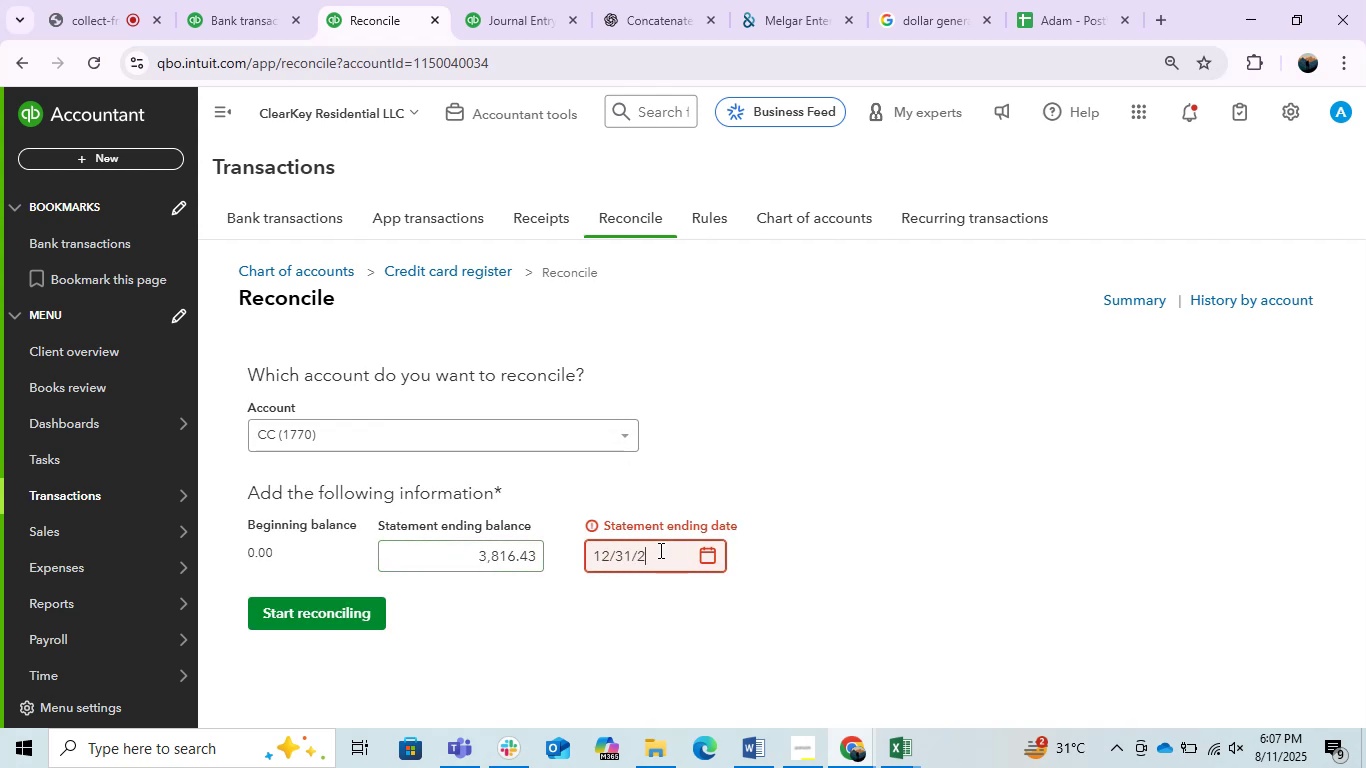 
key(Numpad4)
 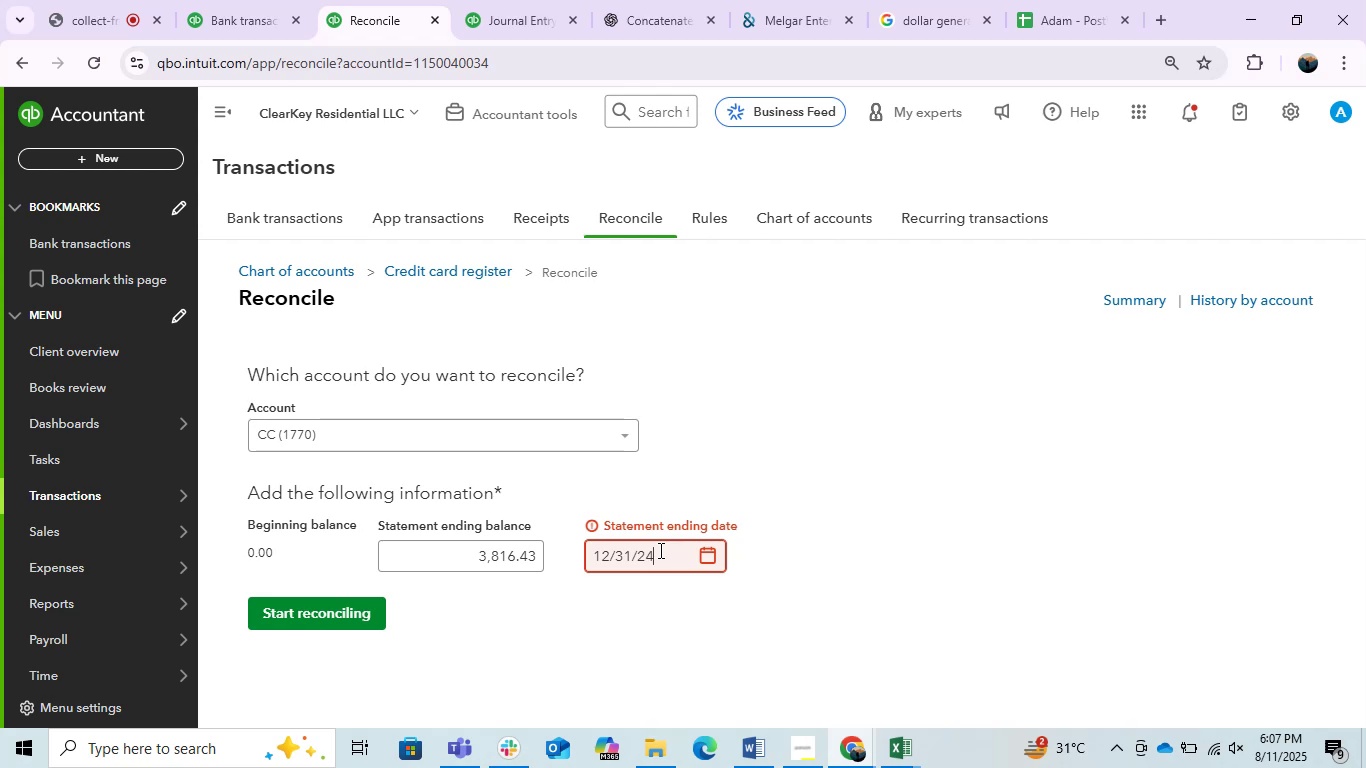 
left_click([856, 531])
 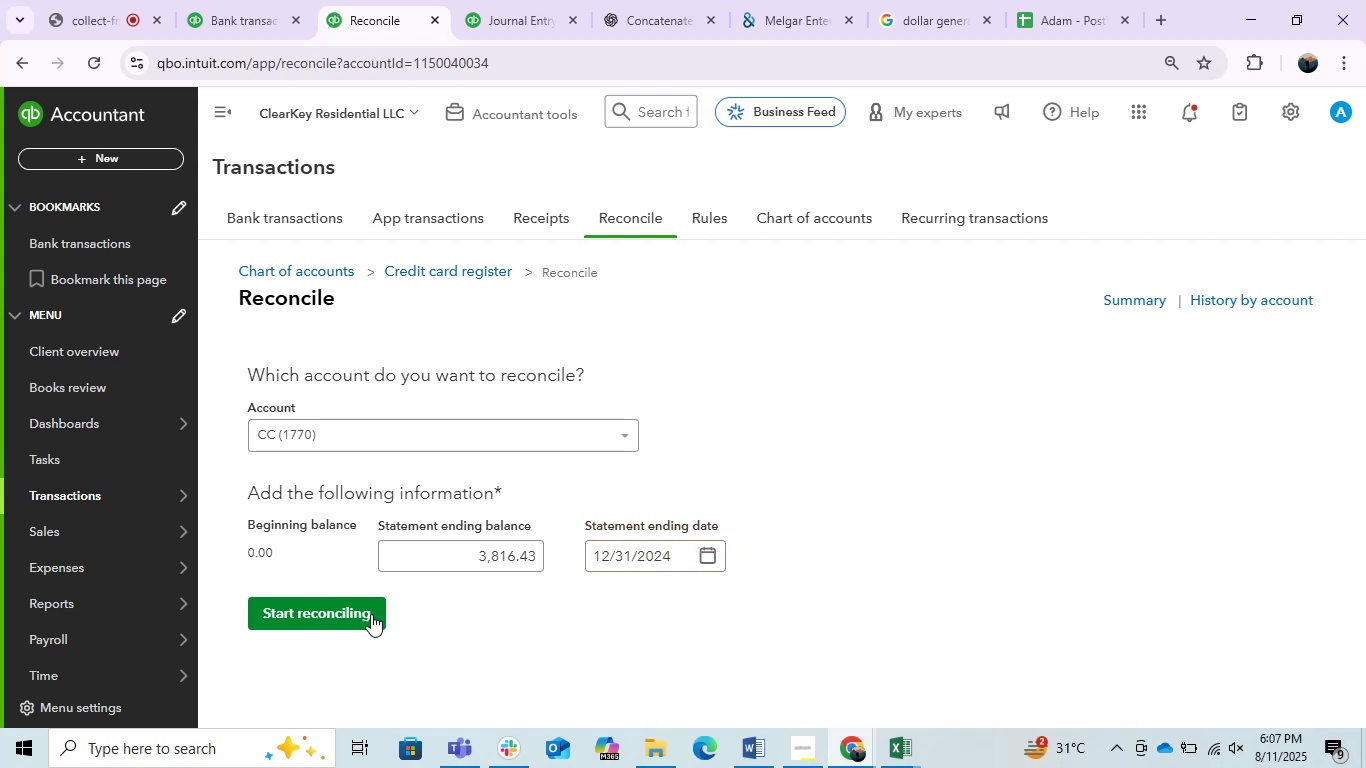 
left_click([328, 621])
 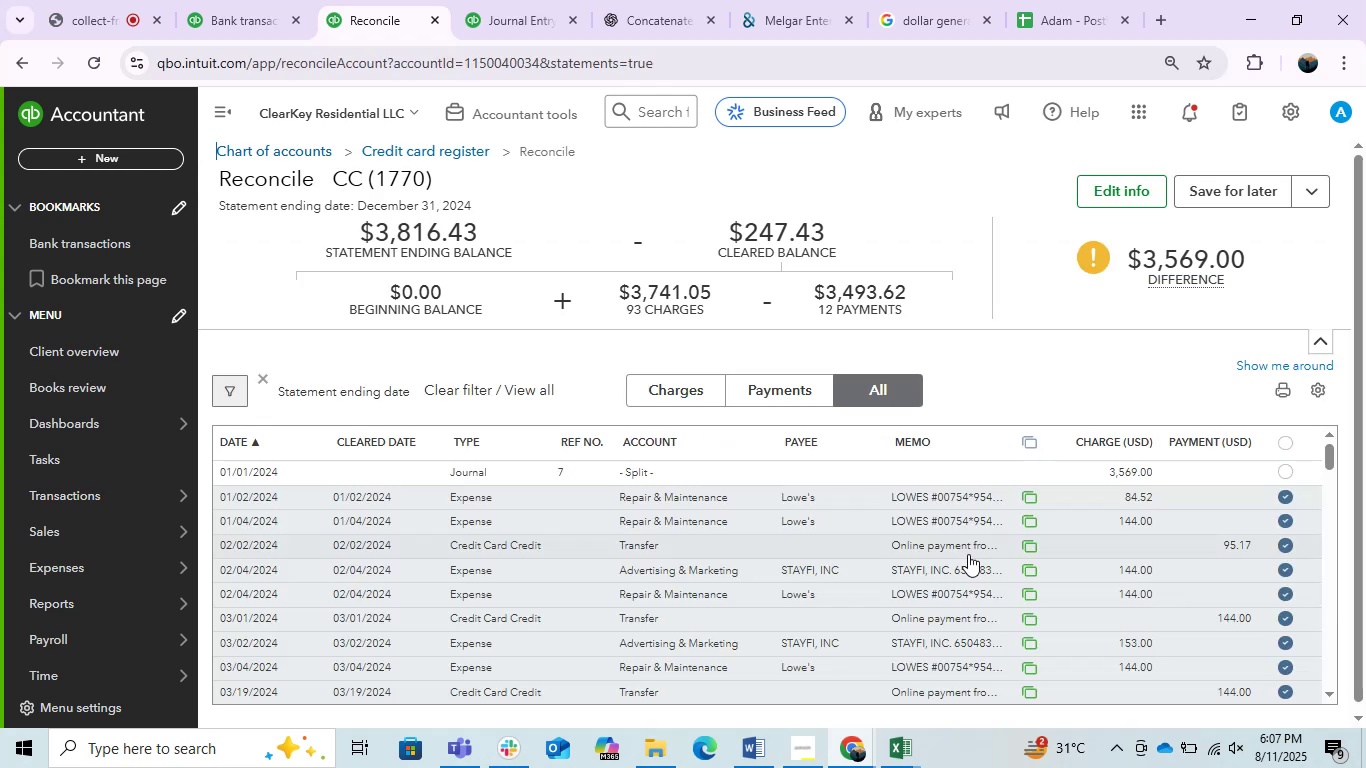 
wait(6.59)
 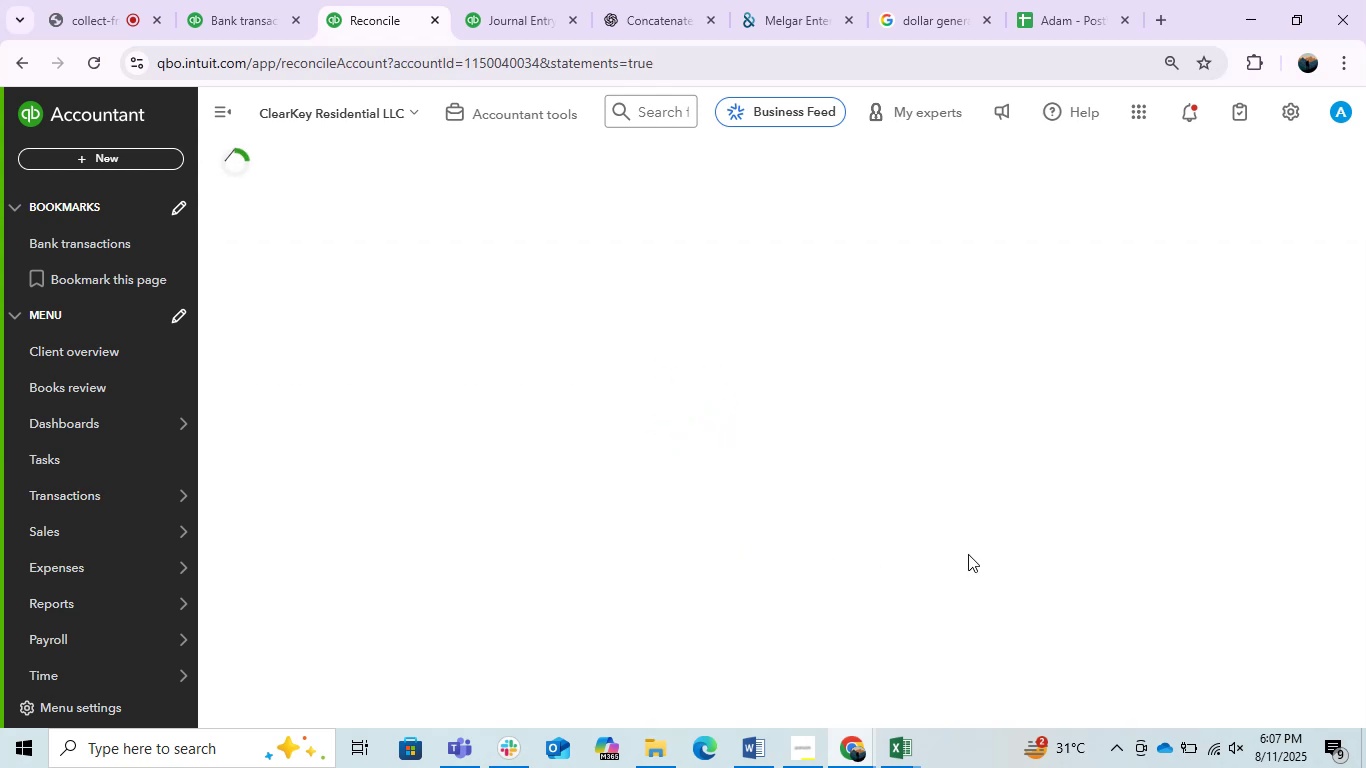 
left_click([1286, 470])
 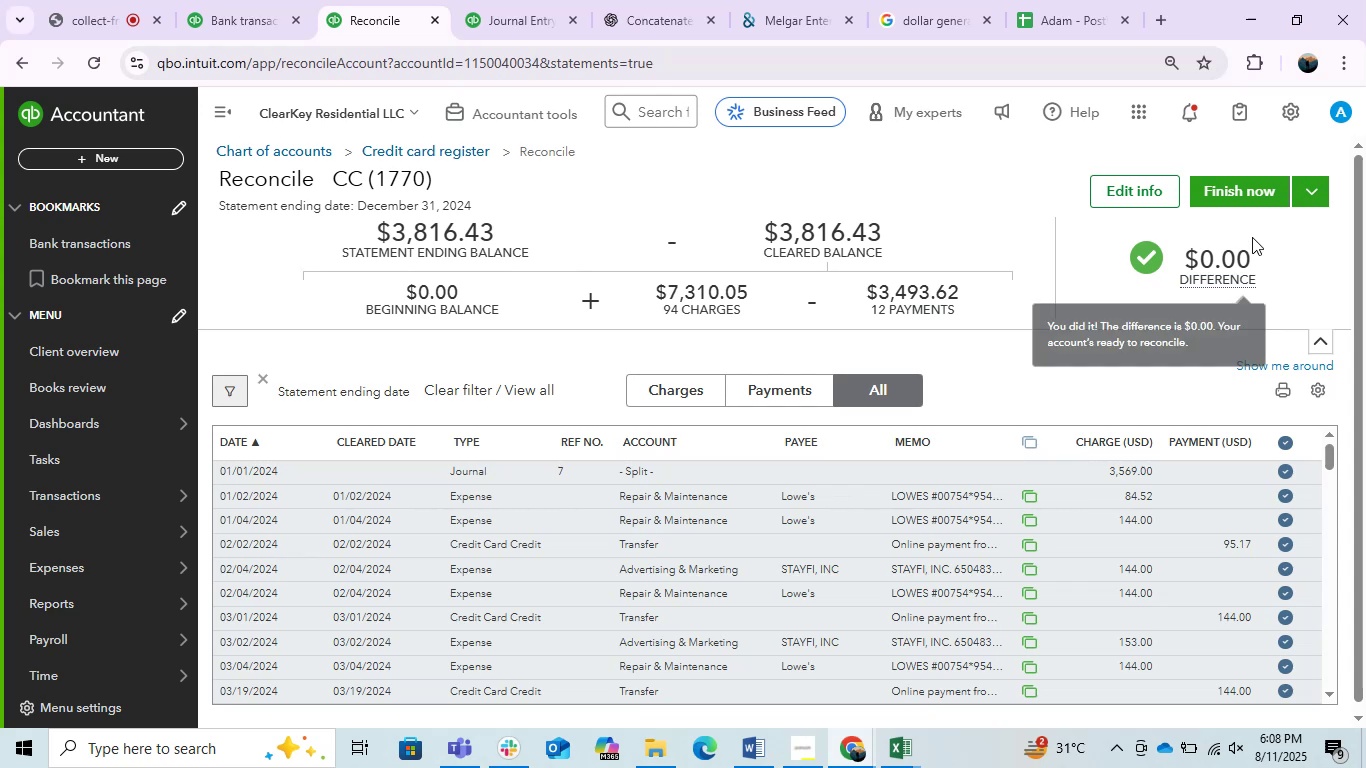 
left_click([1249, 199])
 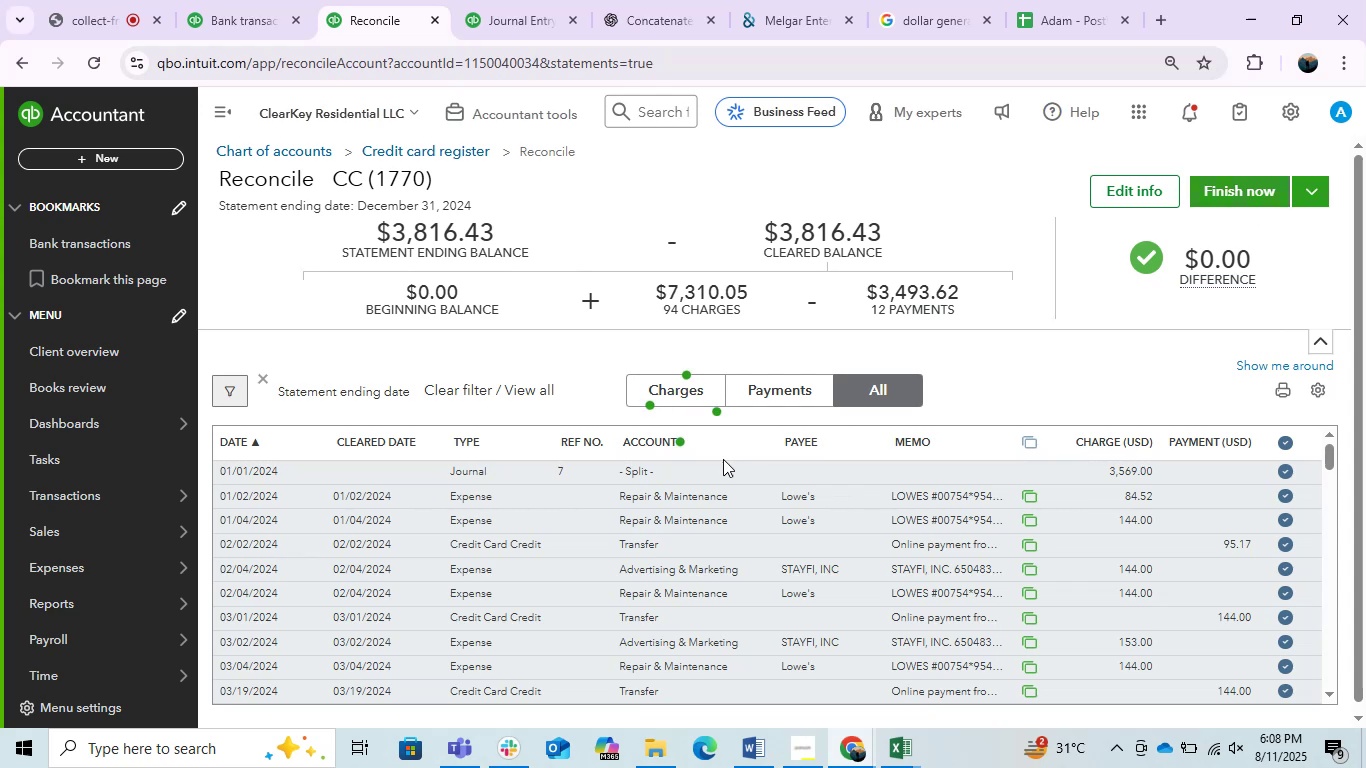 
scroll: coordinate [659, 537], scroll_direction: down, amount: 3.0
 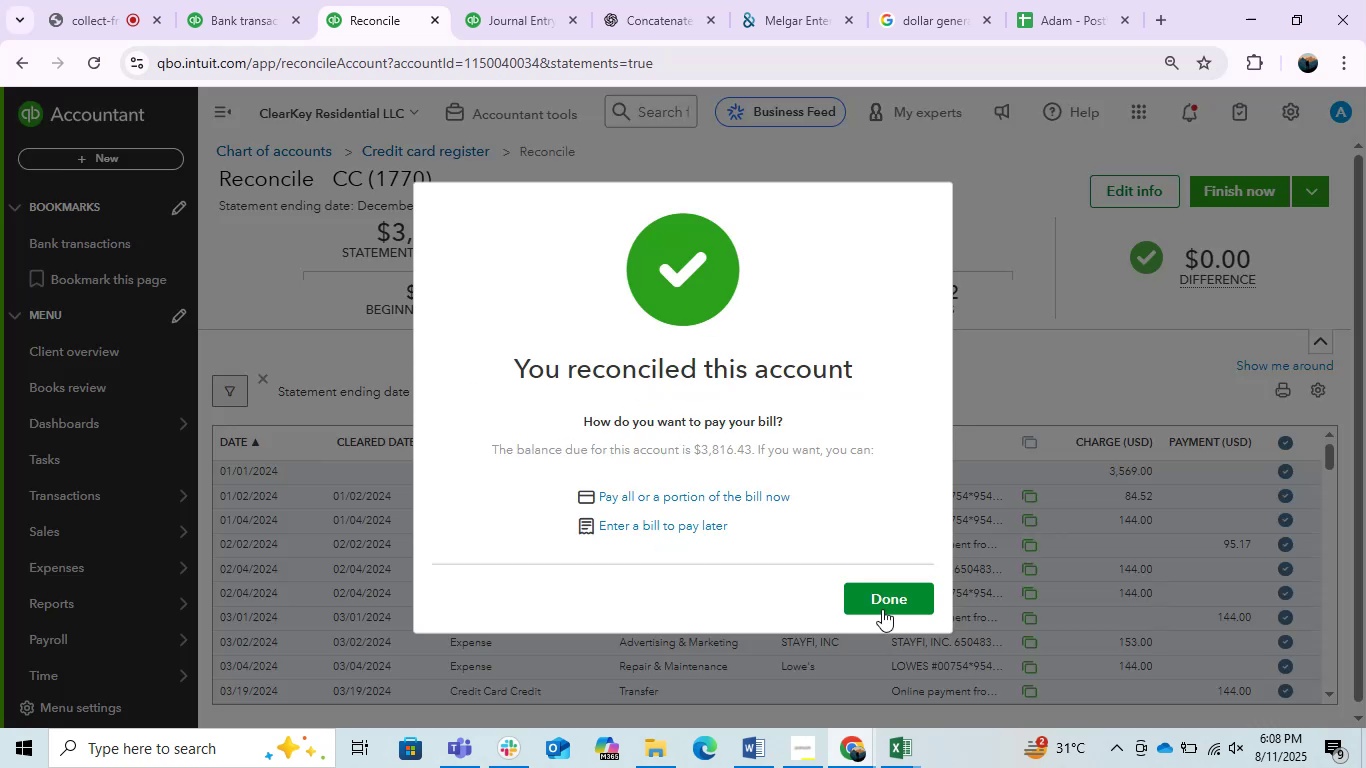 
left_click([891, 595])
 